 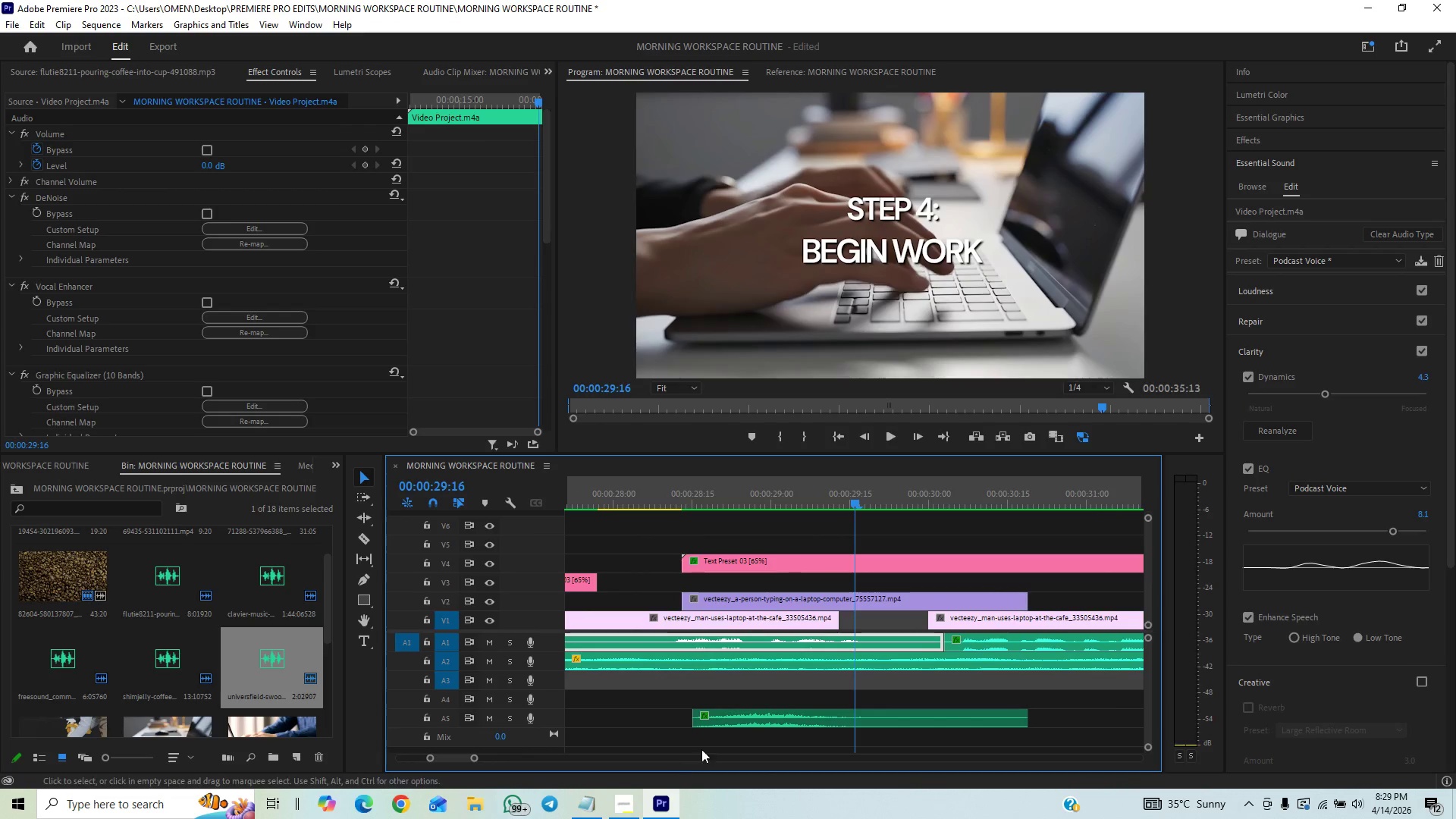 
left_click_drag(start_coordinate=[744, 724], to_coordinate=[726, 719])
 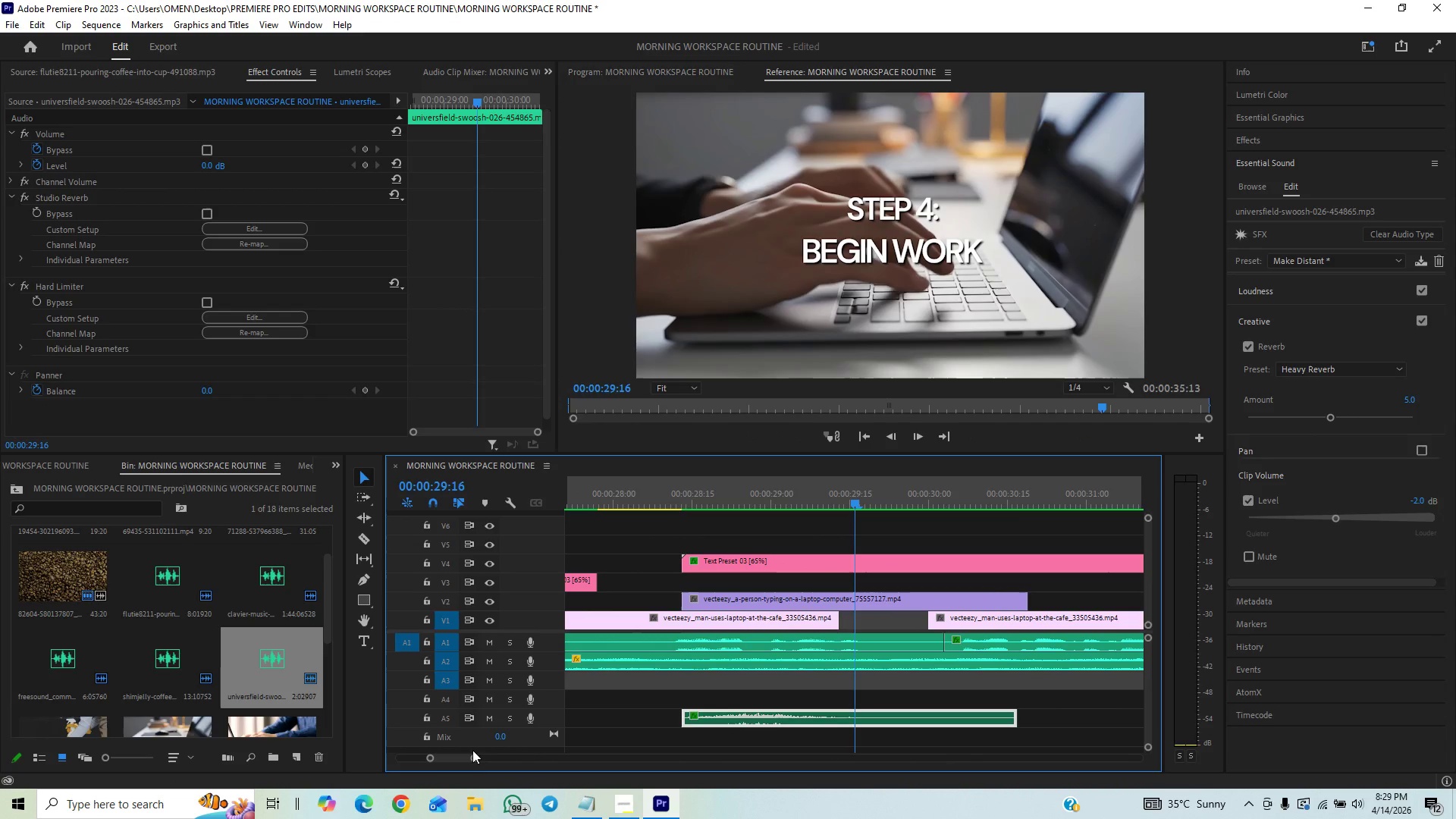 
left_click_drag(start_coordinate=[475, 757], to_coordinate=[504, 747])
 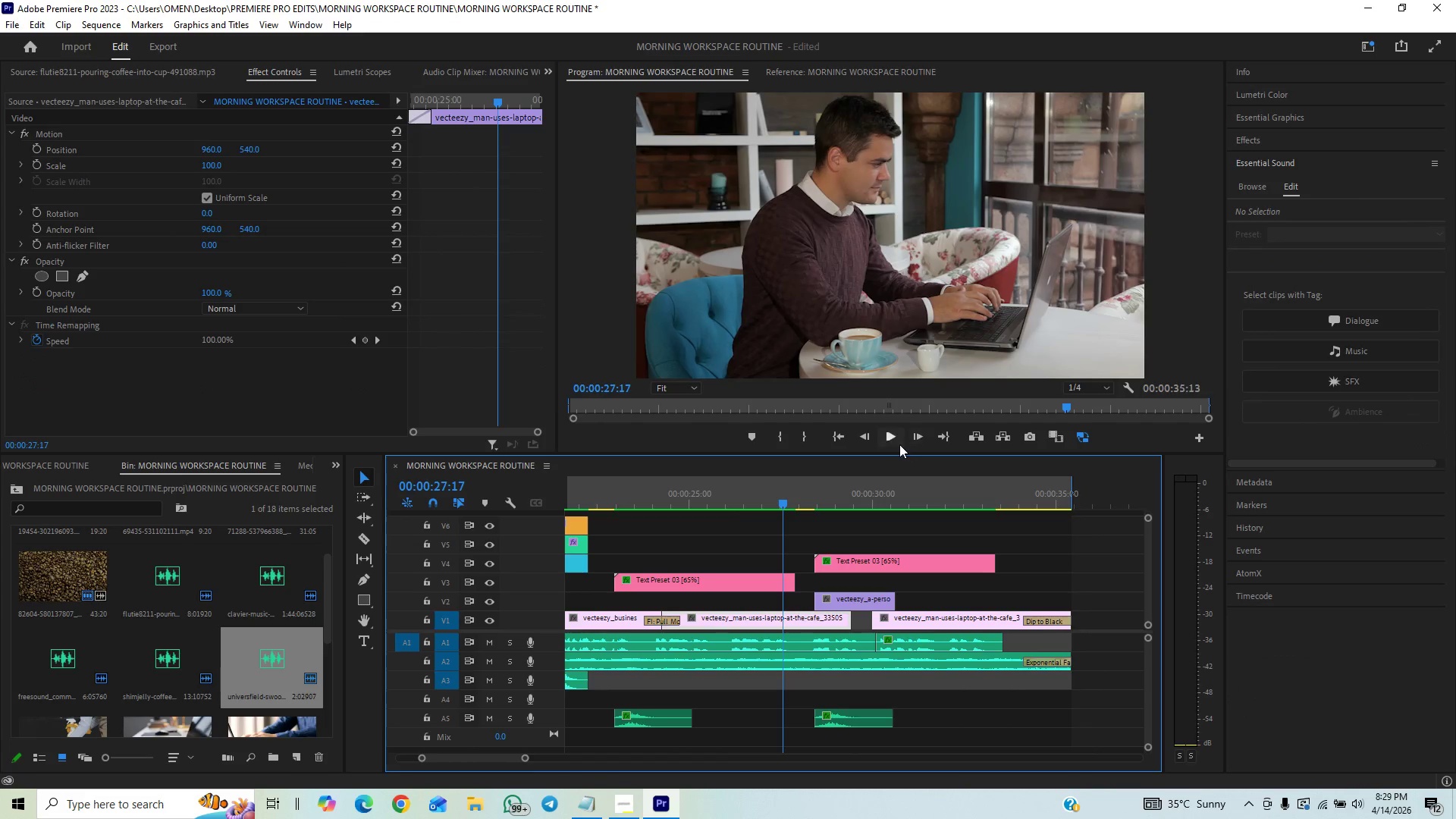 
left_click([887, 439])
 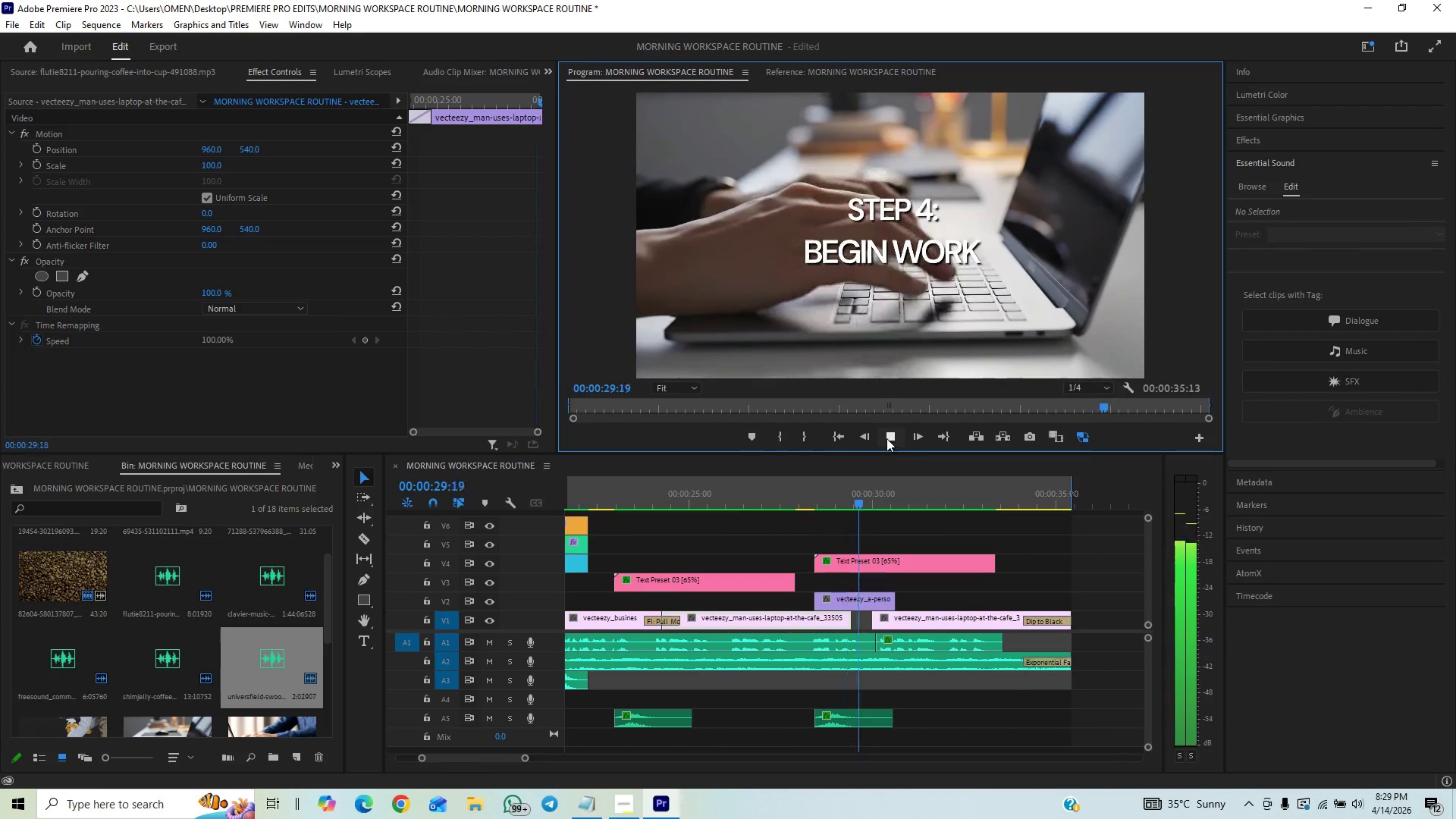 
left_click([795, 502])
 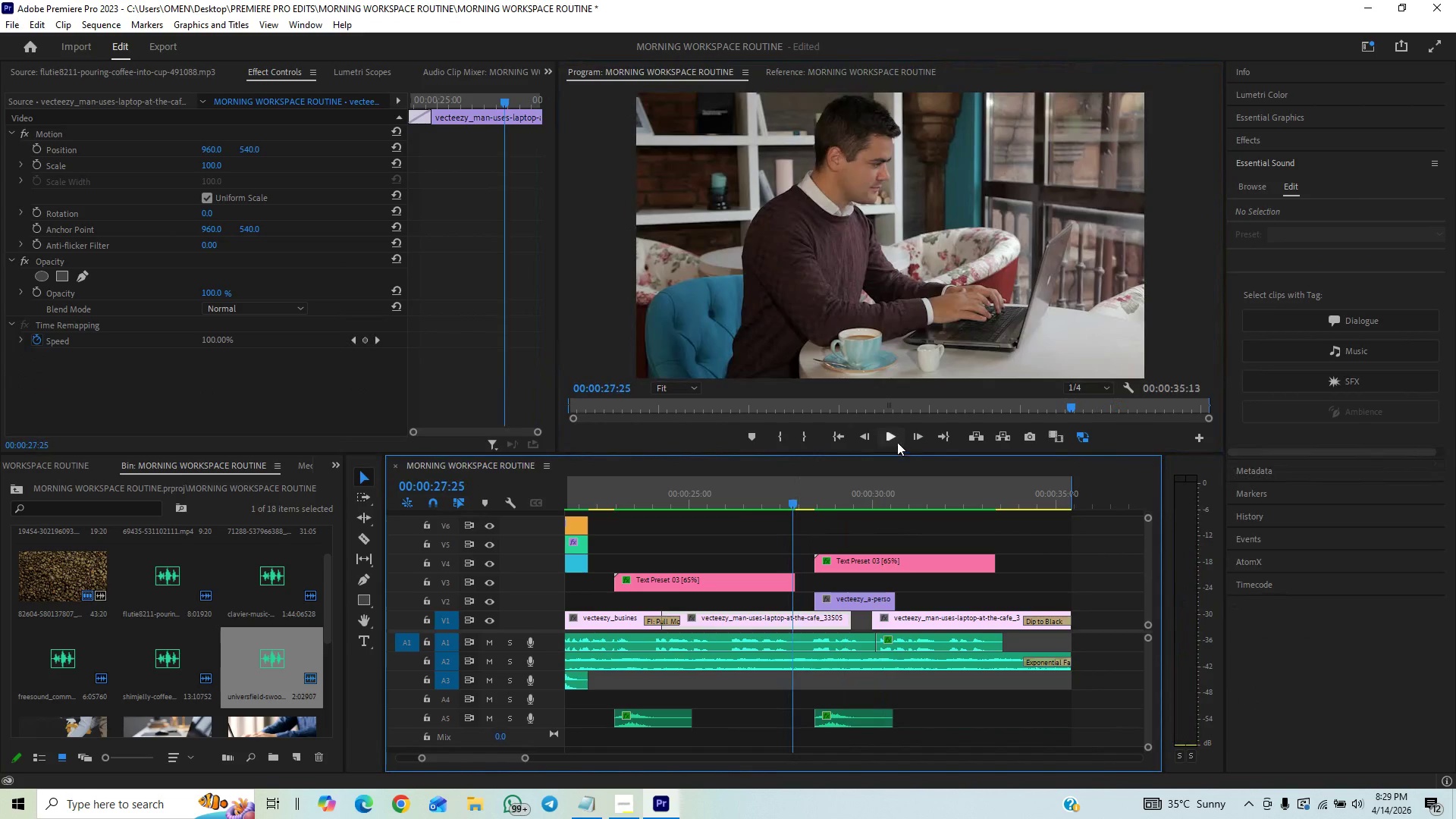 
left_click([895, 438])
 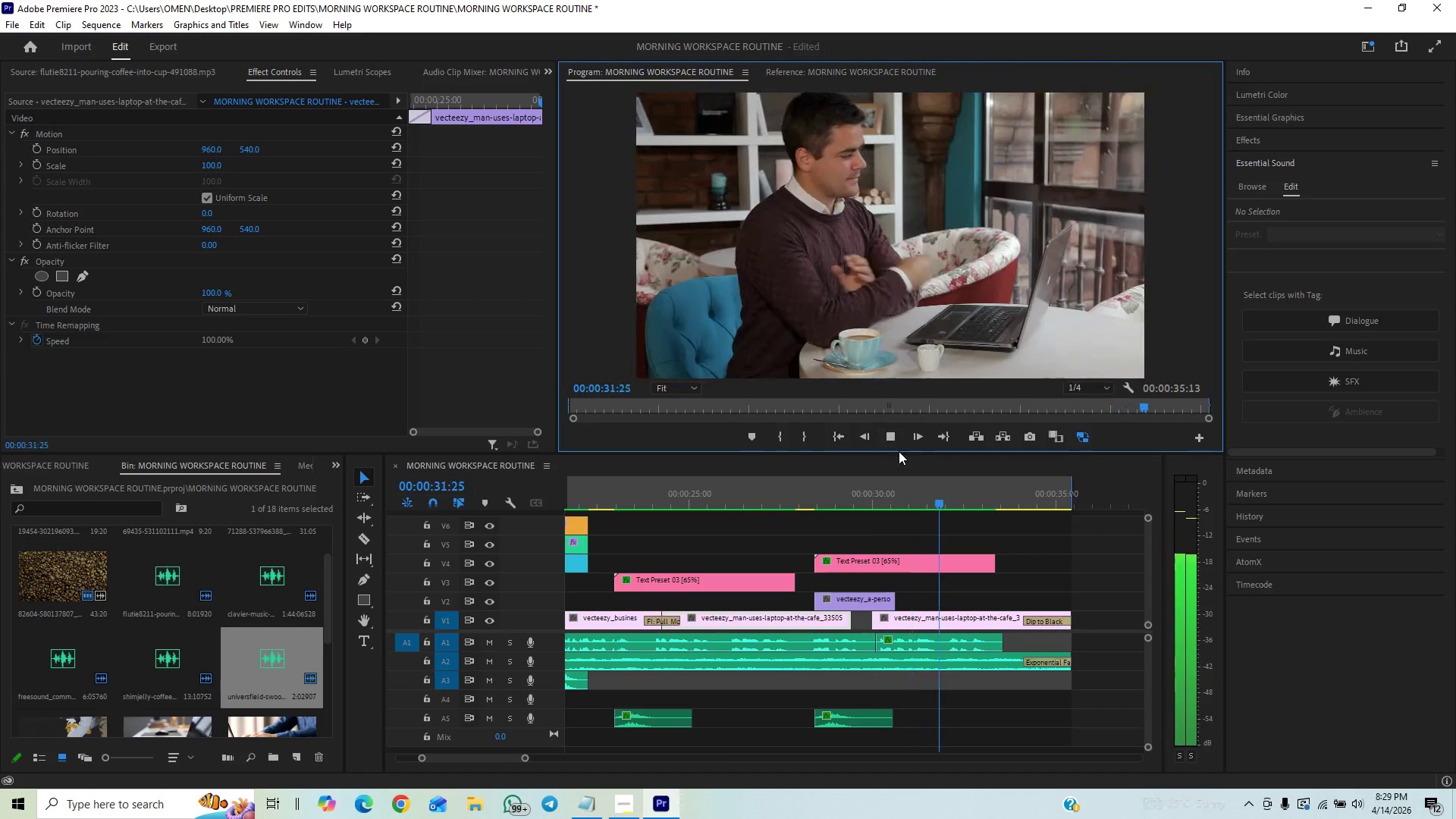 
wait(5.88)
 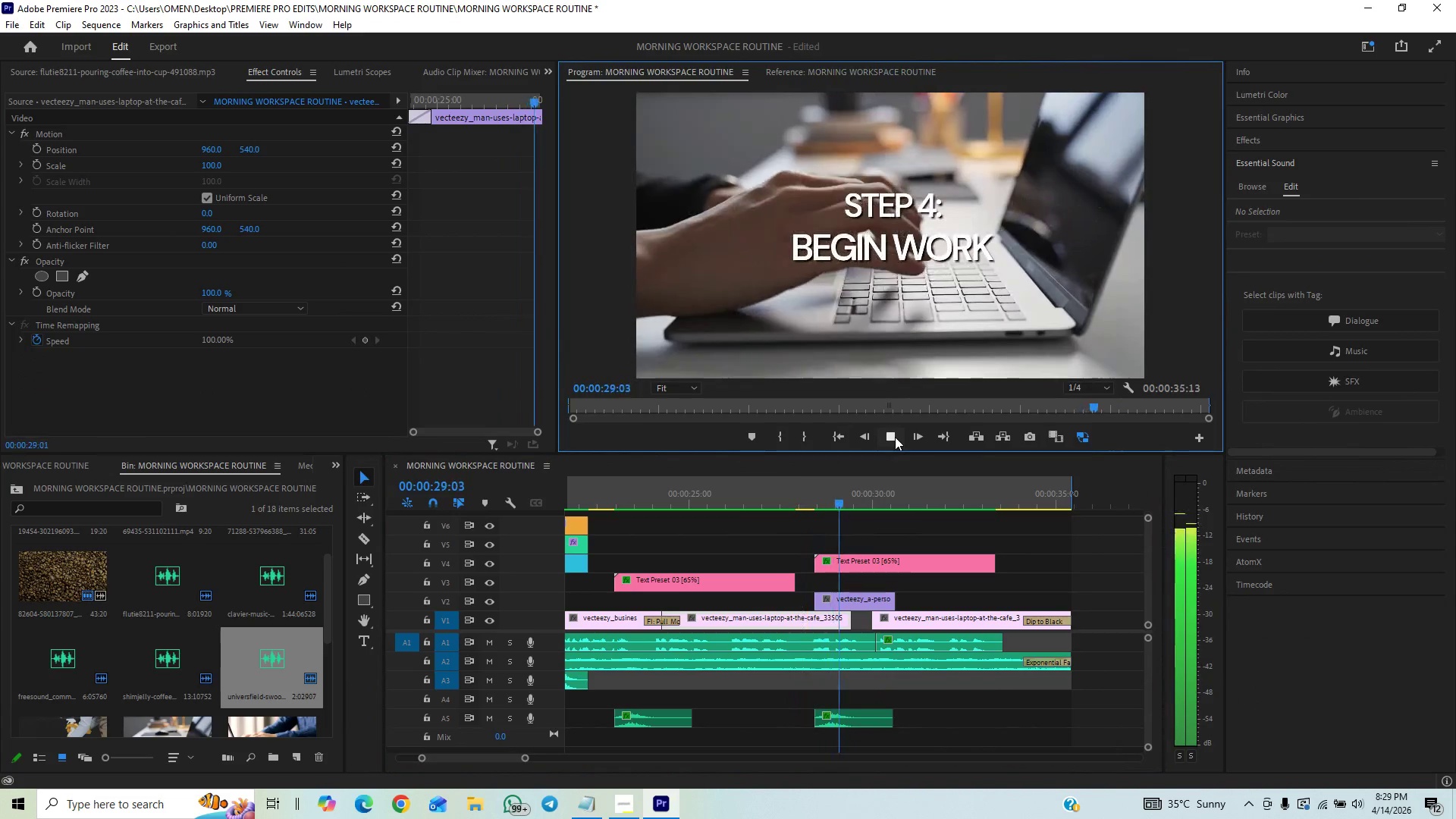 
key(Control+S)
 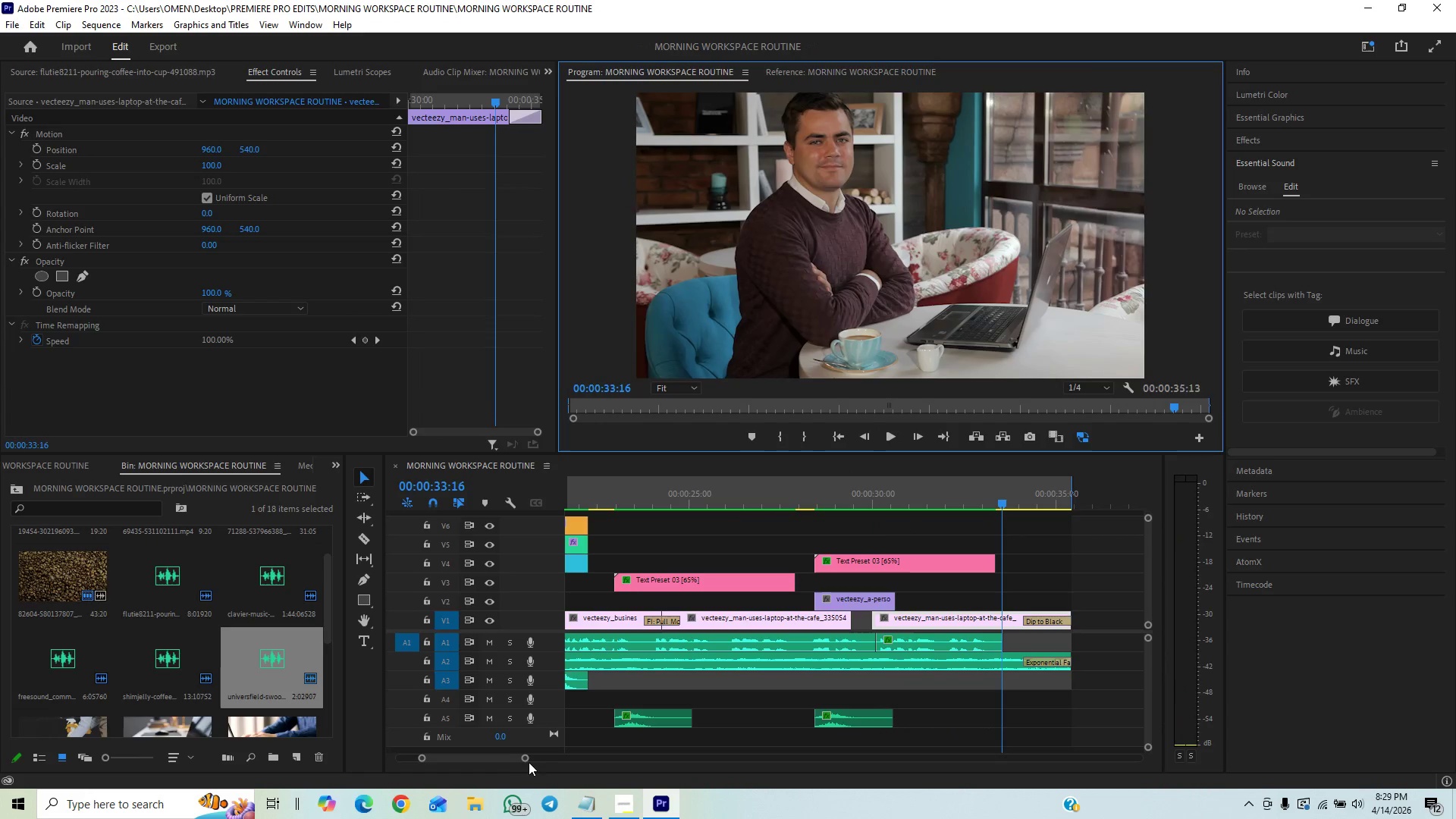 
left_click_drag(start_coordinate=[523, 762], to_coordinate=[563, 755])
 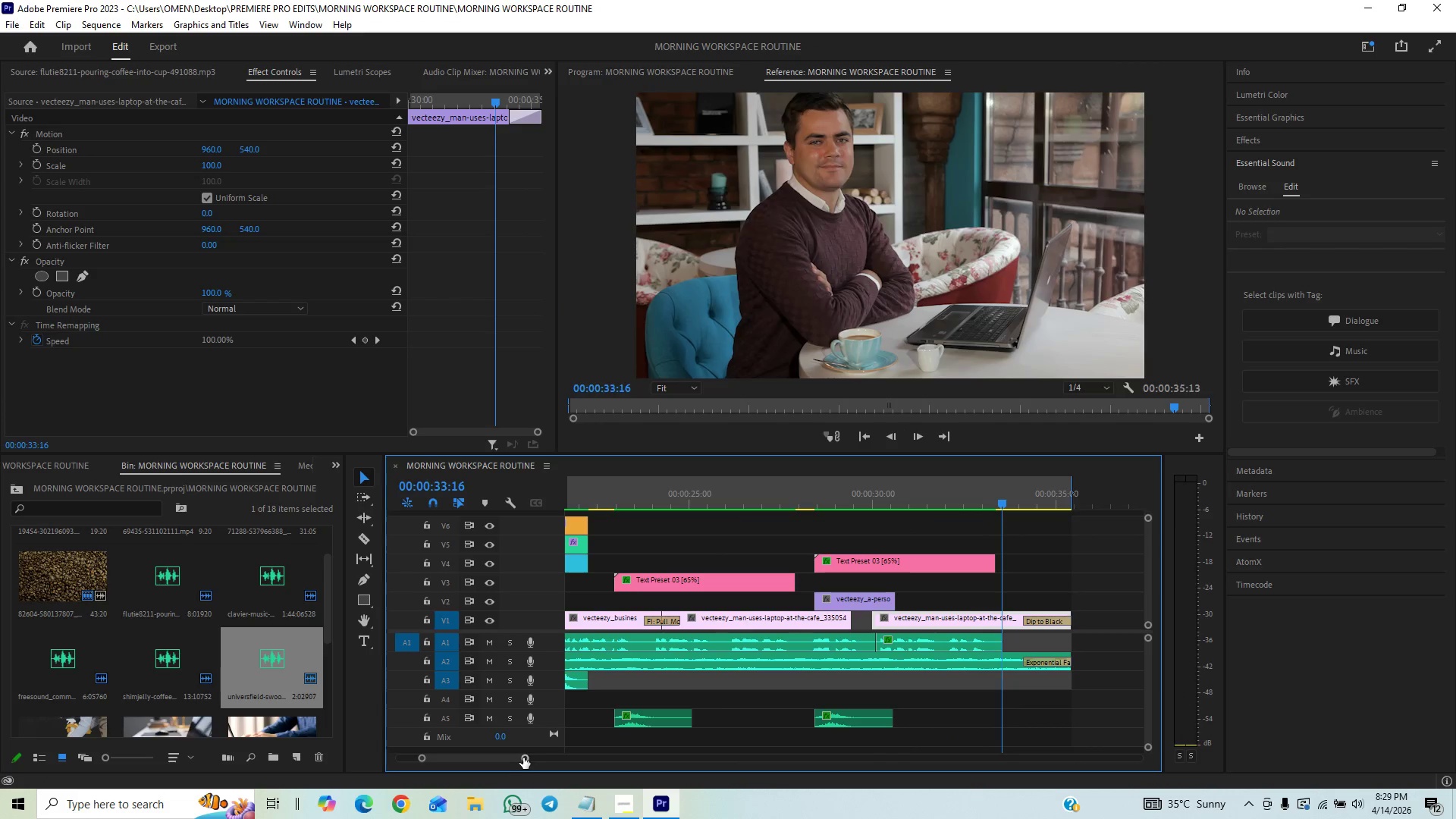 
left_click_drag(start_coordinate=[523, 758], to_coordinate=[619, 739])
 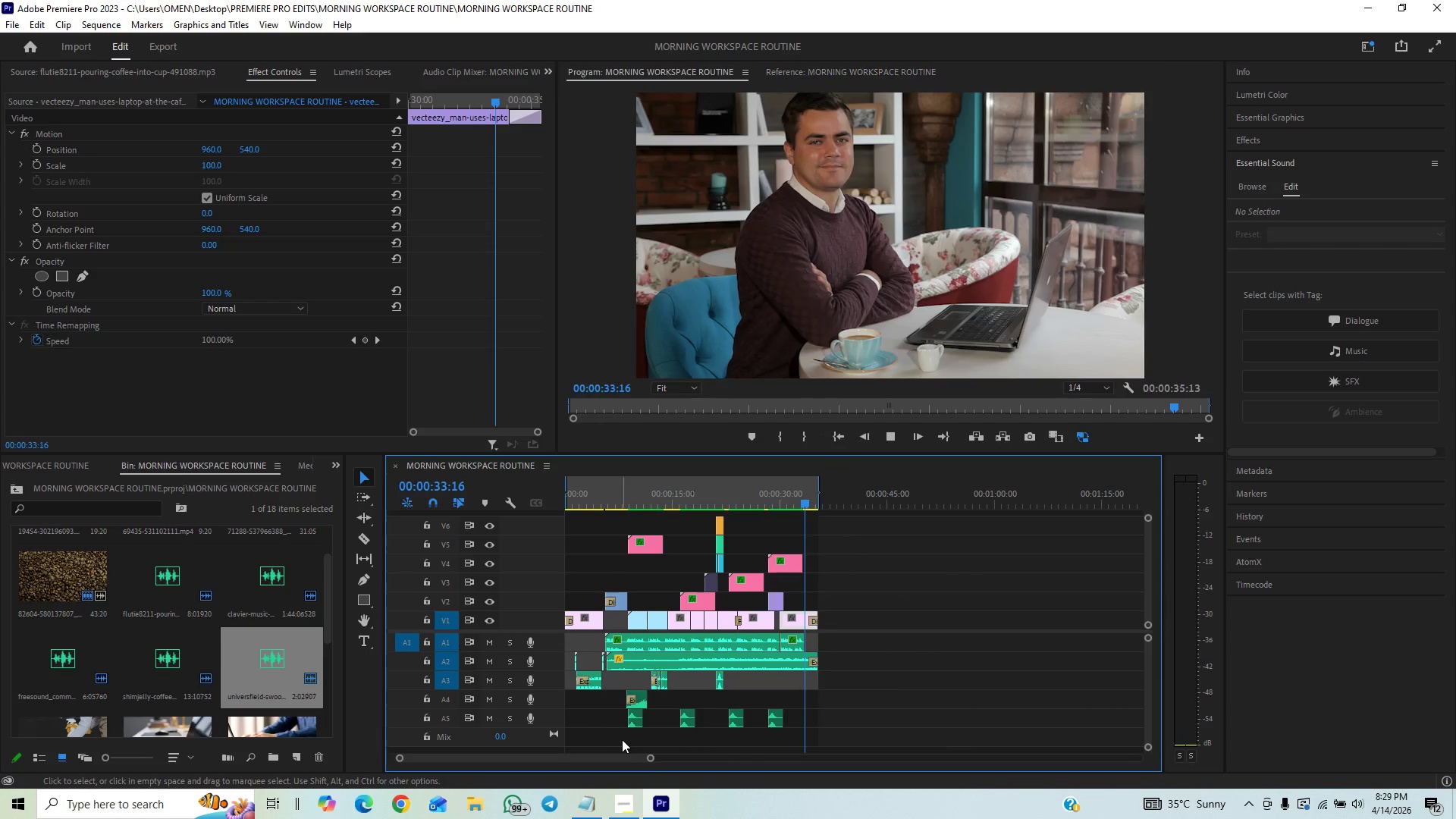 
key(Space)
 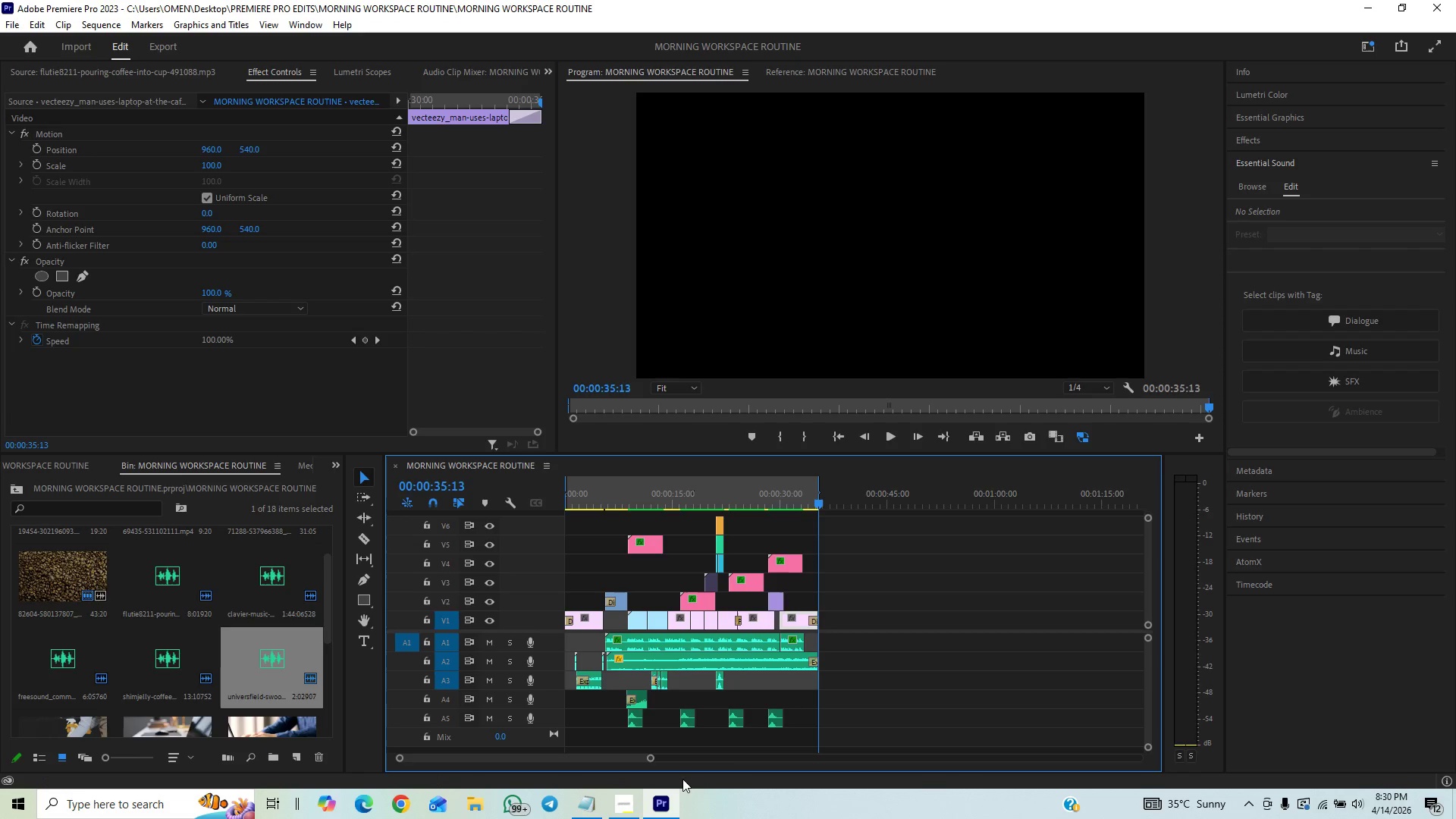 
left_click_drag(start_coordinate=[652, 760], to_coordinate=[559, 788])
 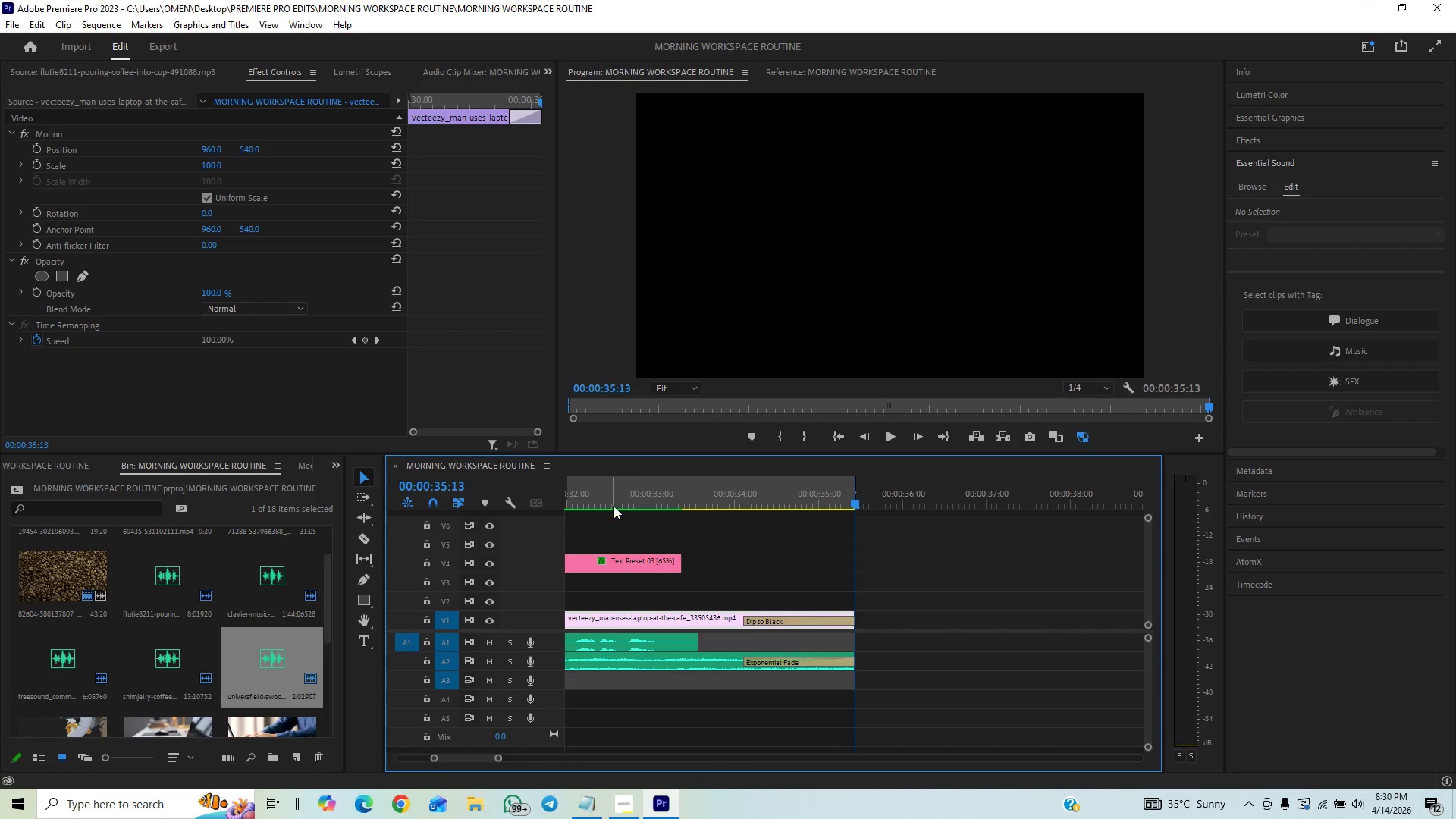 
left_click([613, 502])
 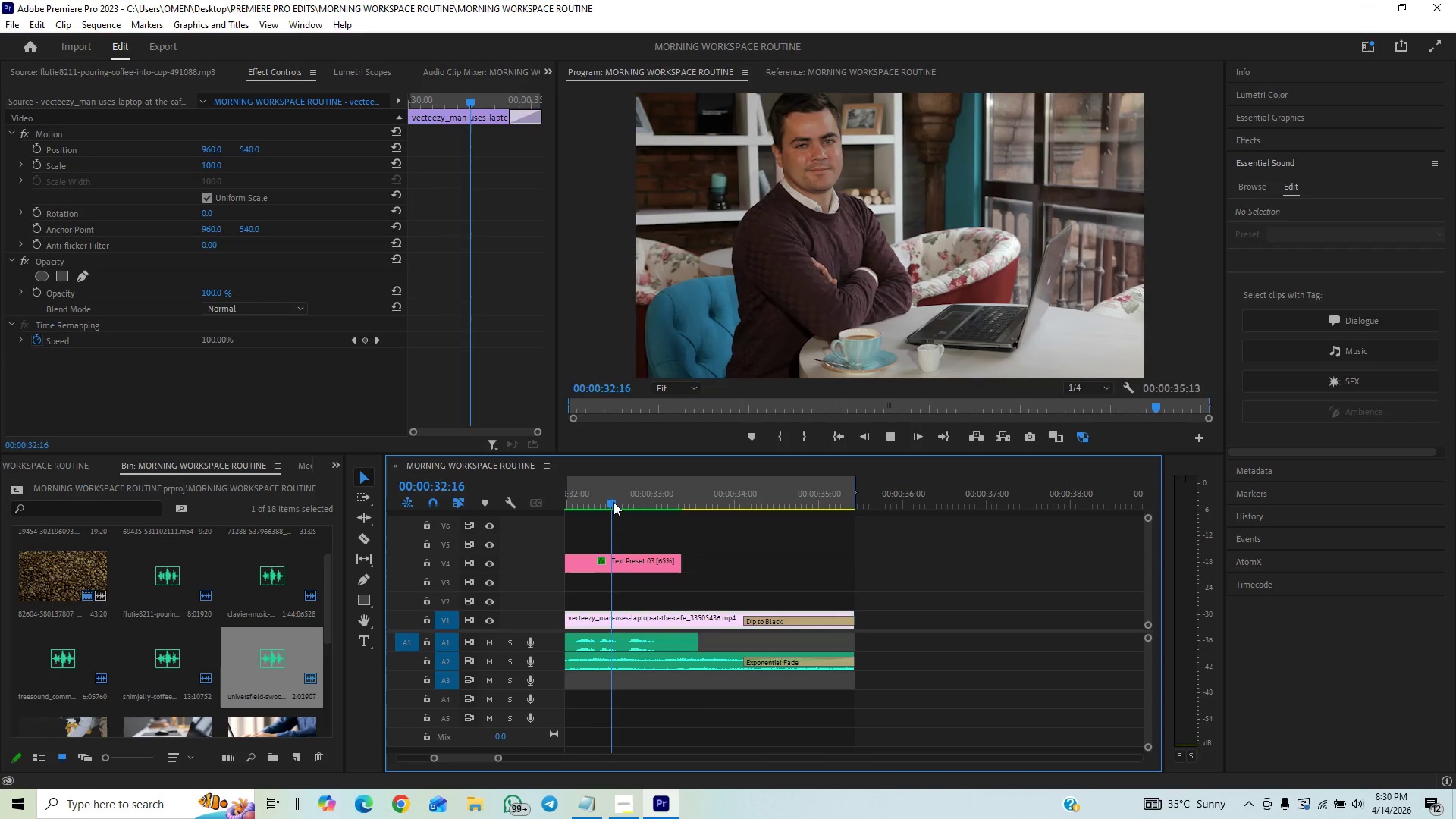 
key(Space)
 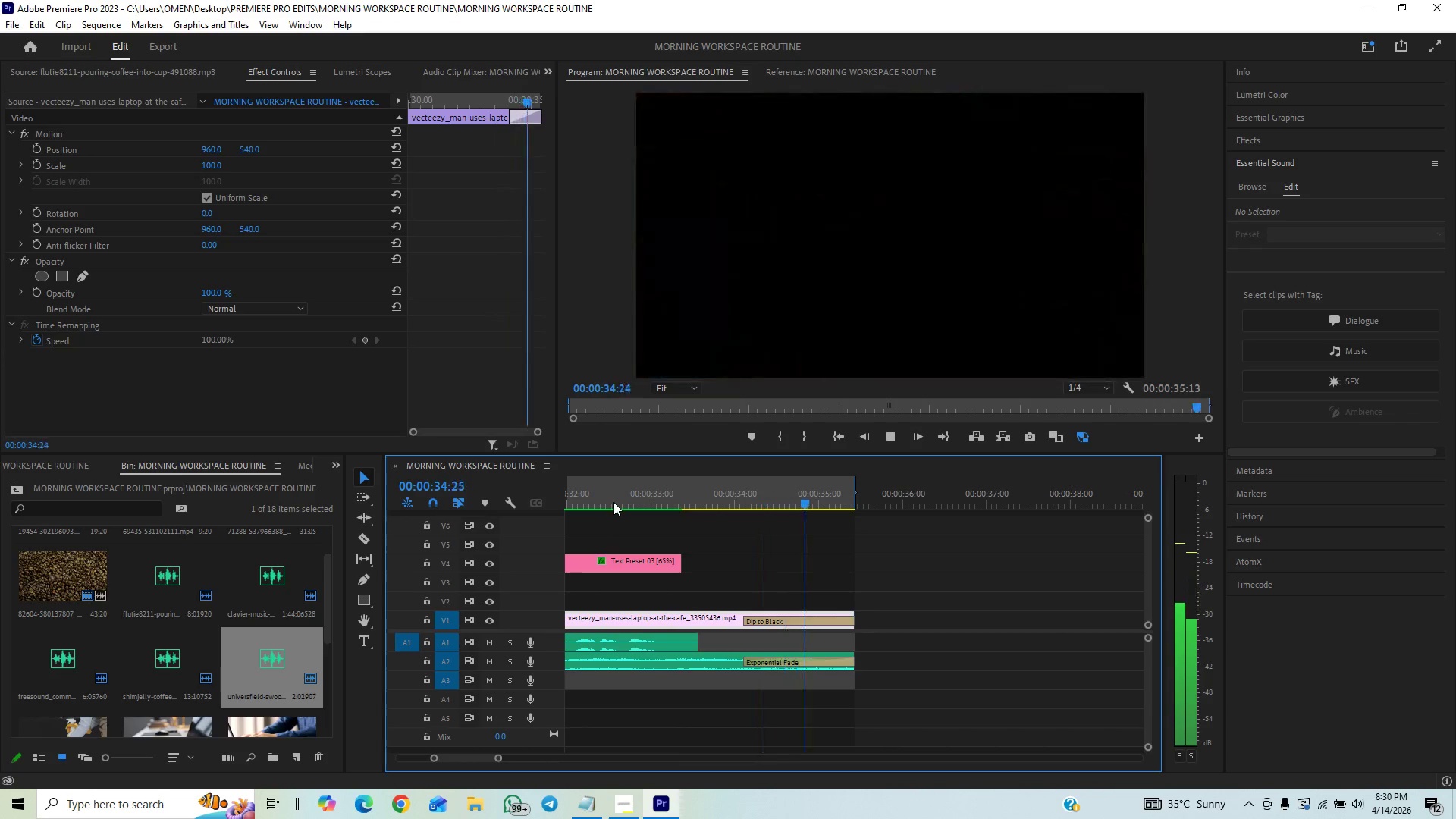 
key(Space)
 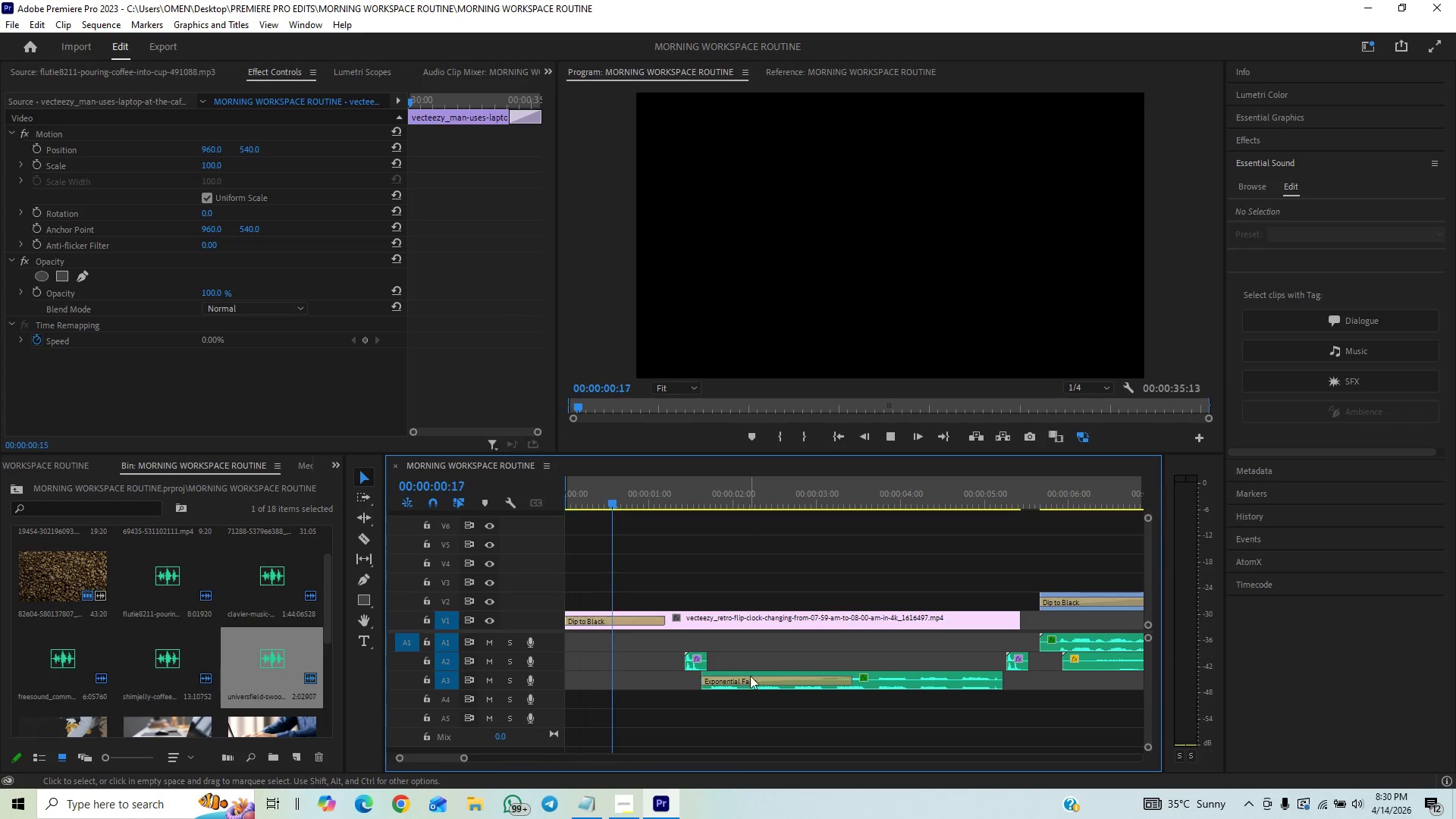 
key(Space)
 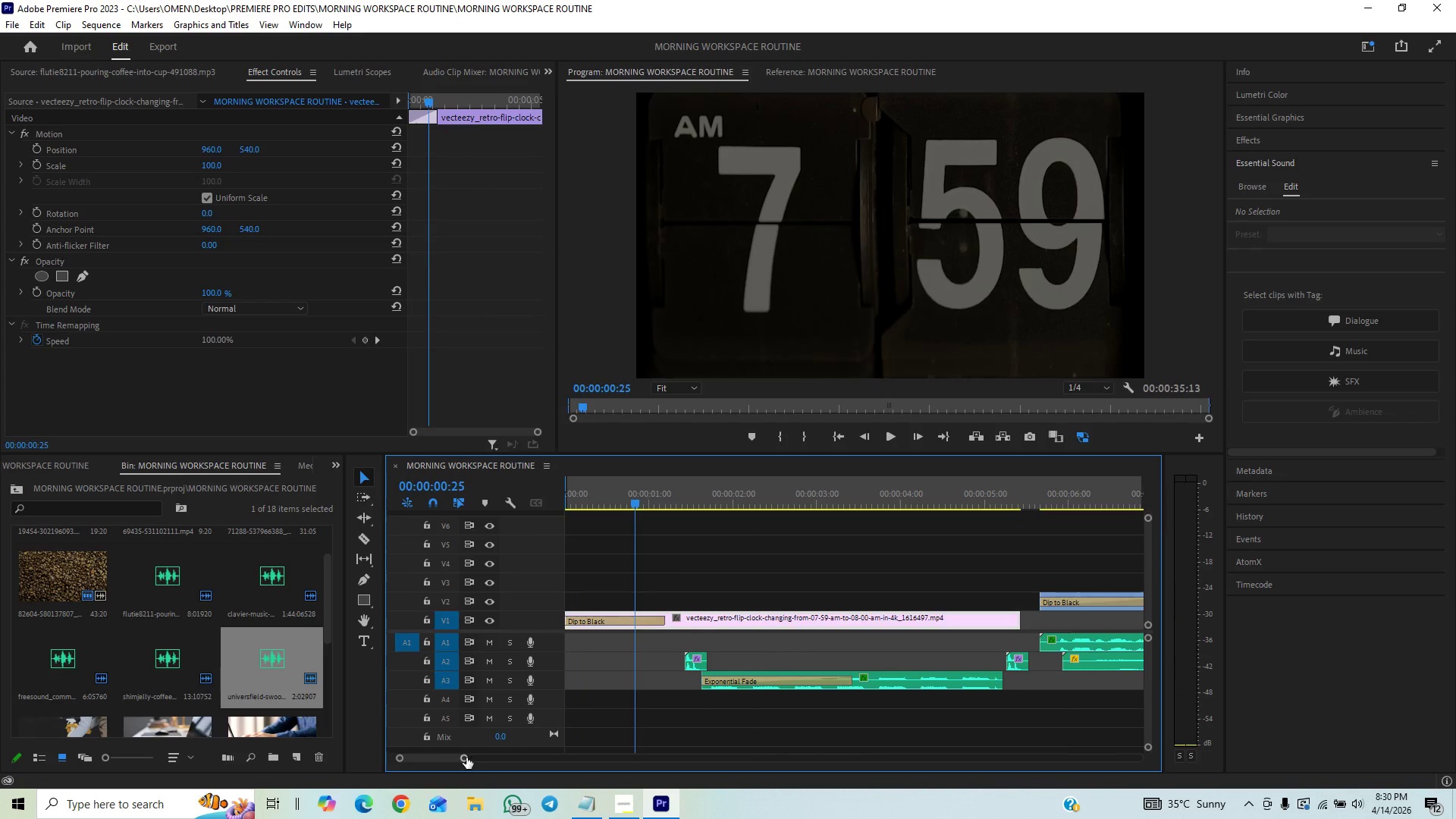 
left_click_drag(start_coordinate=[466, 758], to_coordinate=[668, 717])
 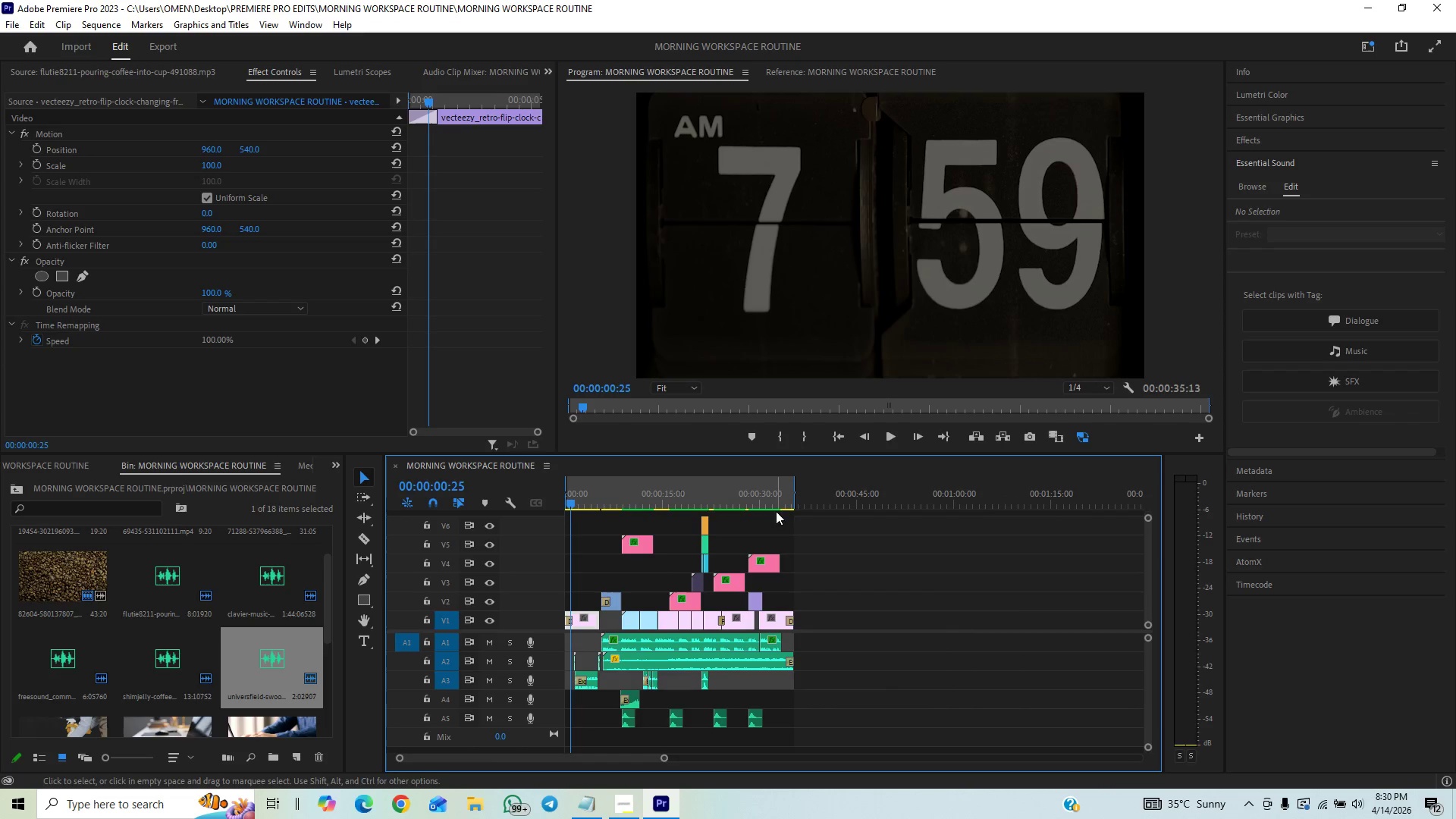 
left_click([774, 507])
 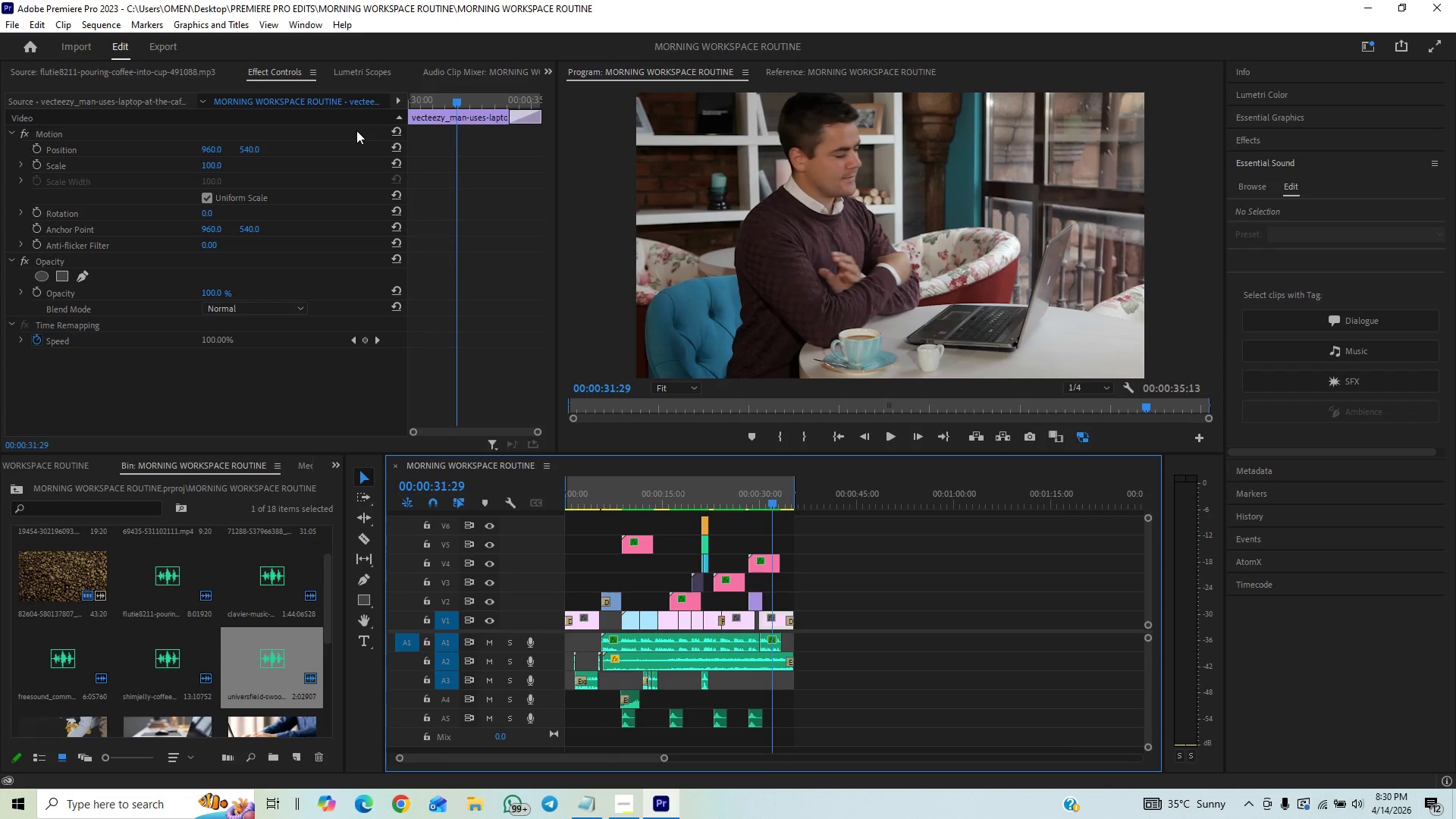 
wait(16.86)
 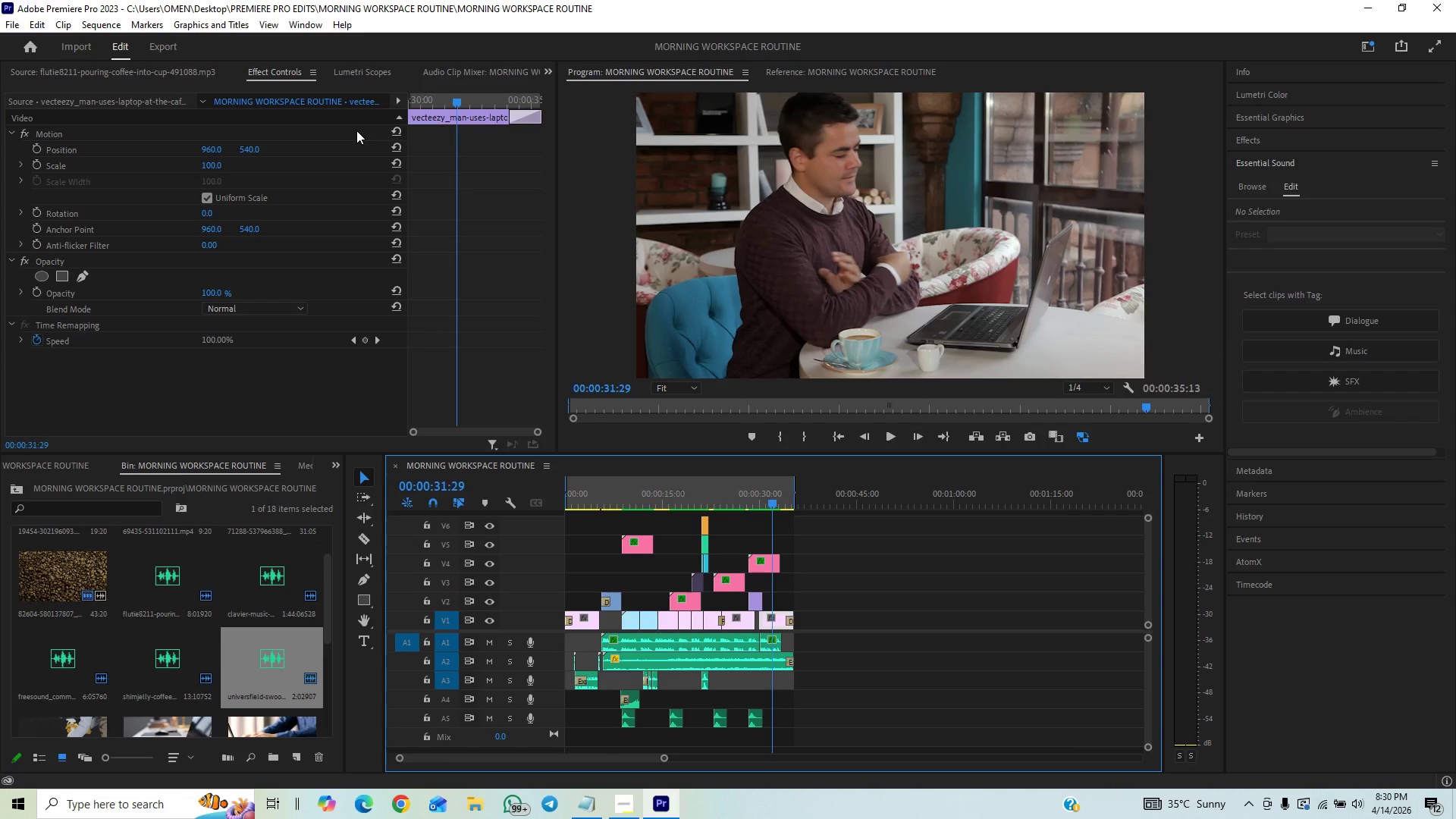 
left_click([733, 509])
 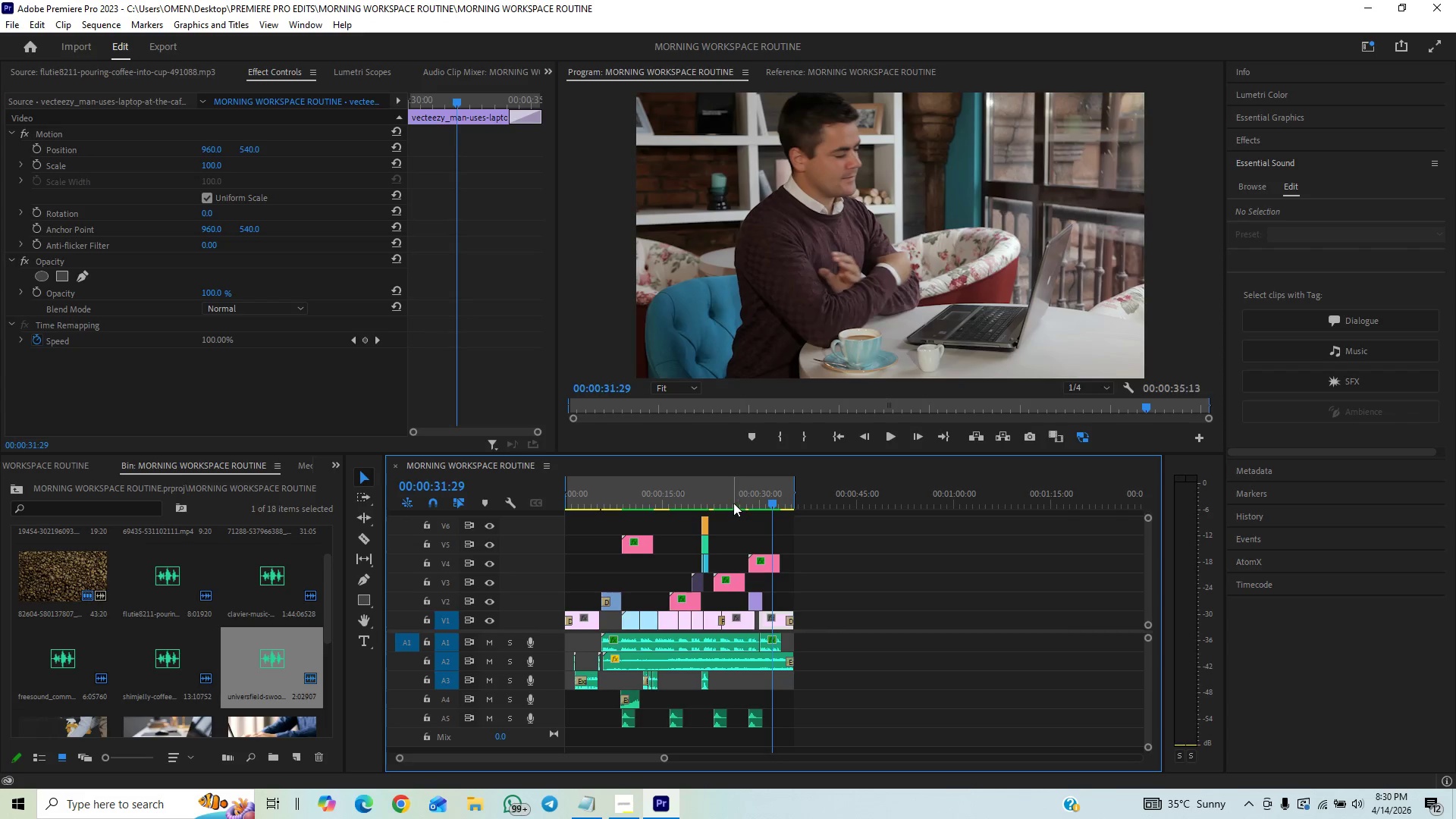 
left_click([733, 503])
 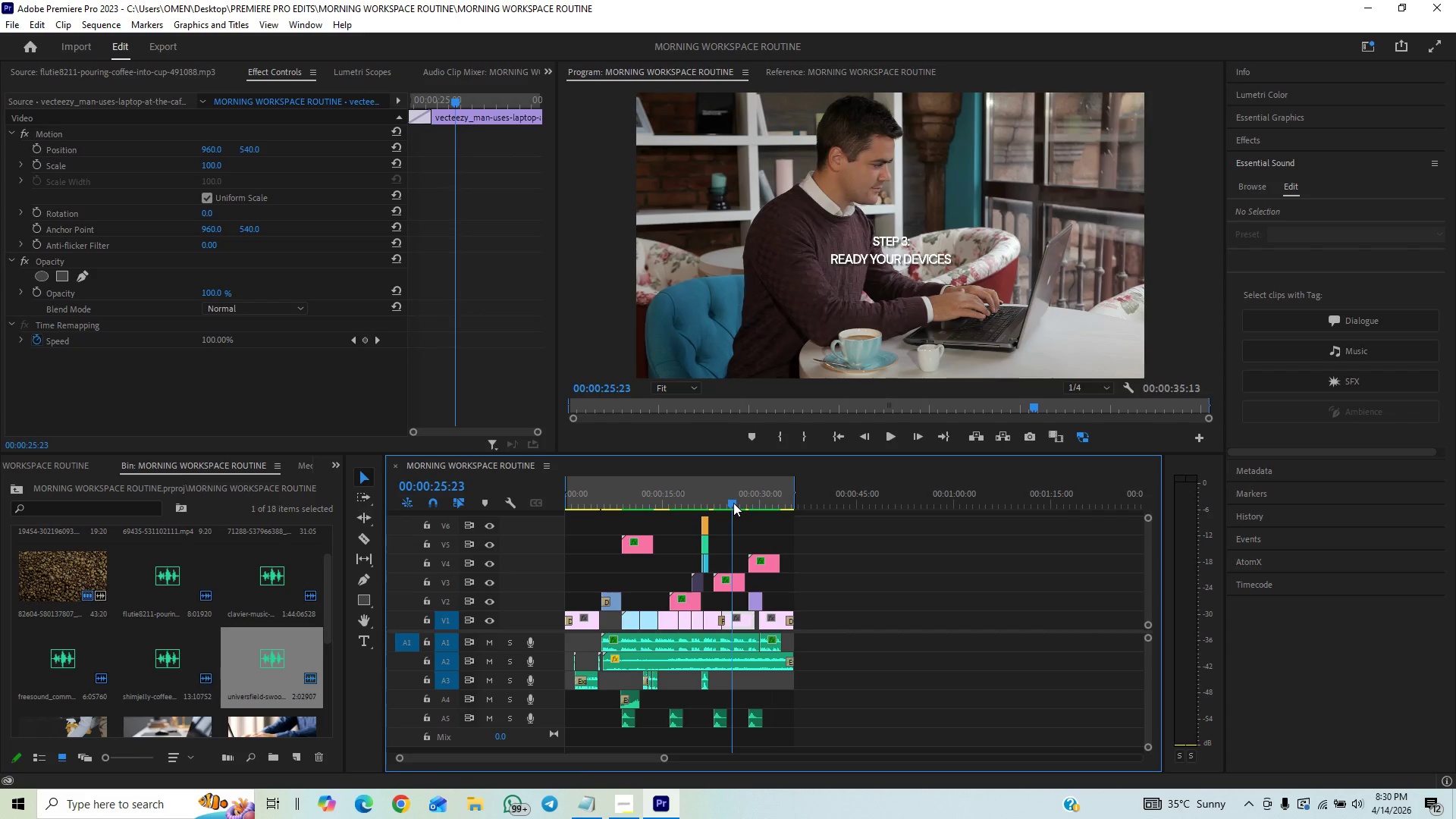 
key(Space)
 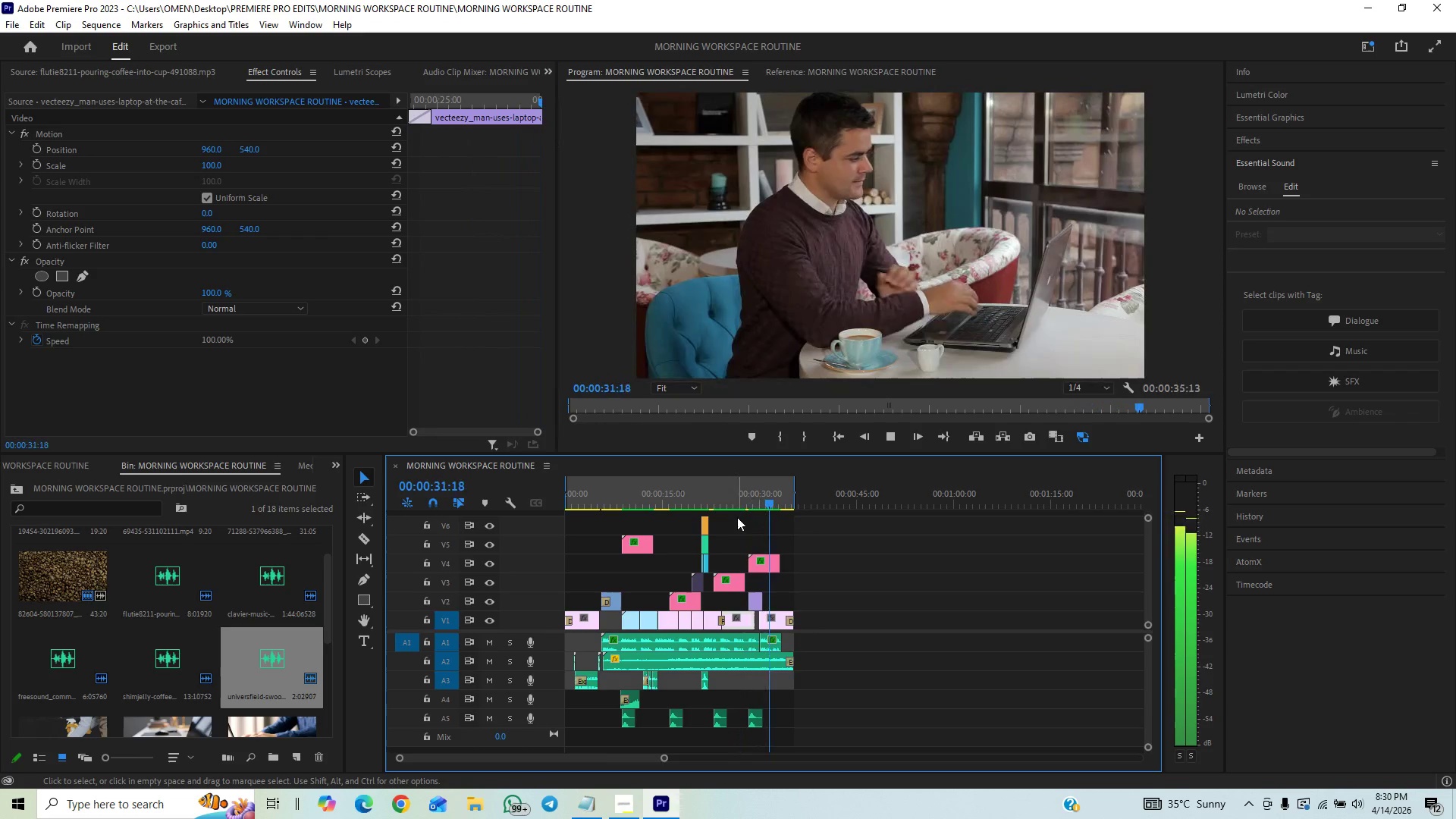 
wait(7.97)
 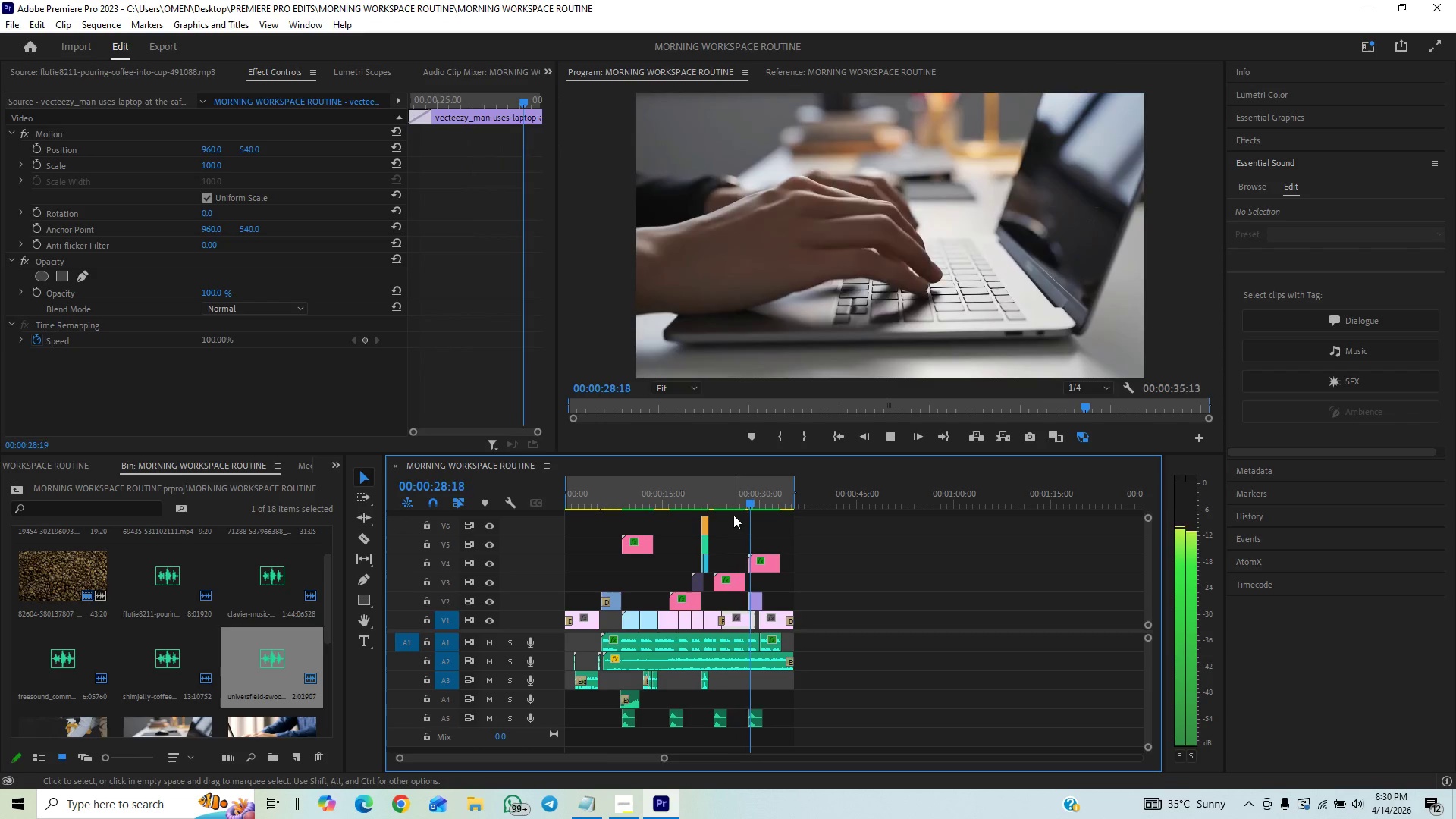 
left_click([738, 497])
 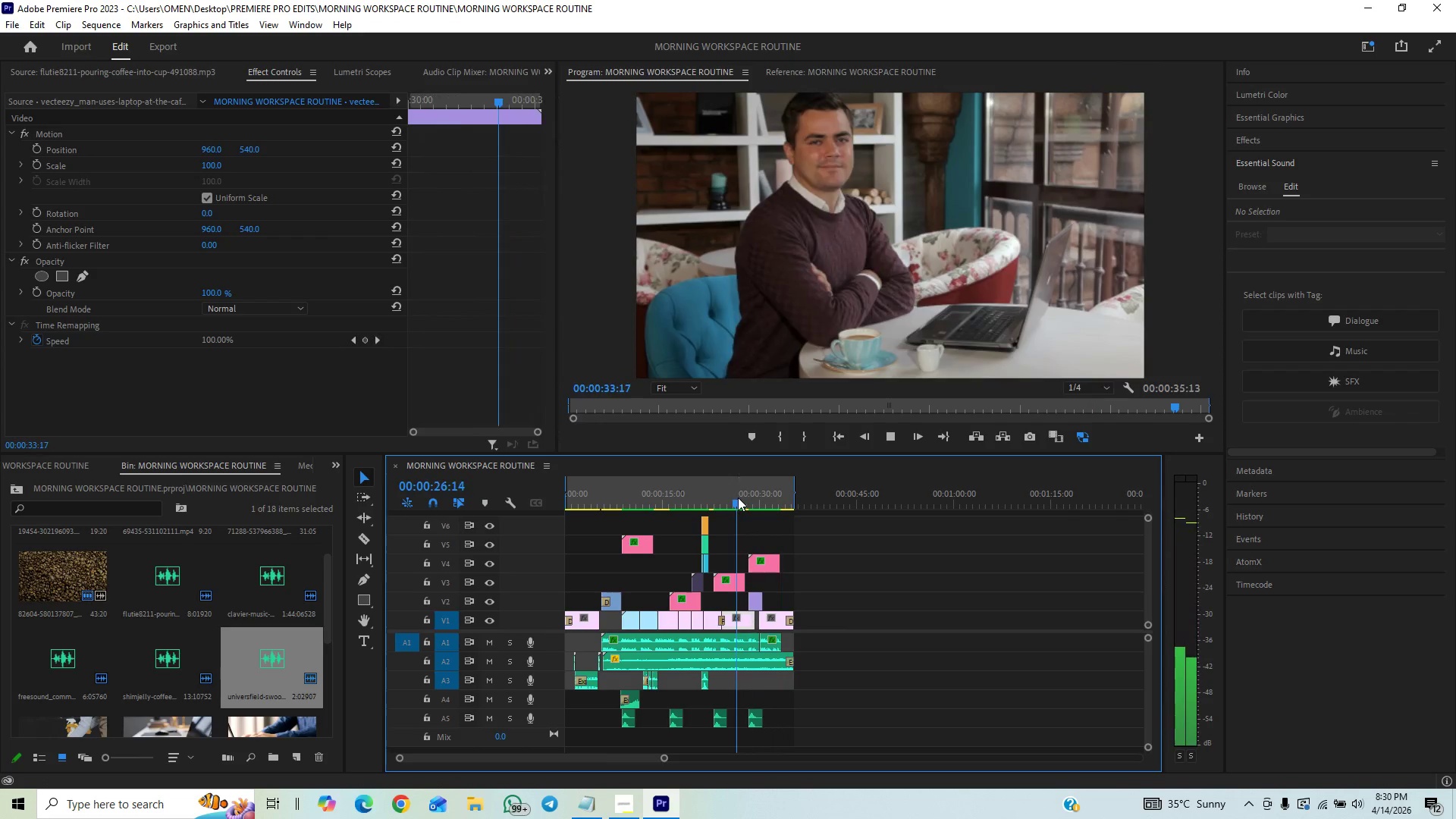 
key(Space)
 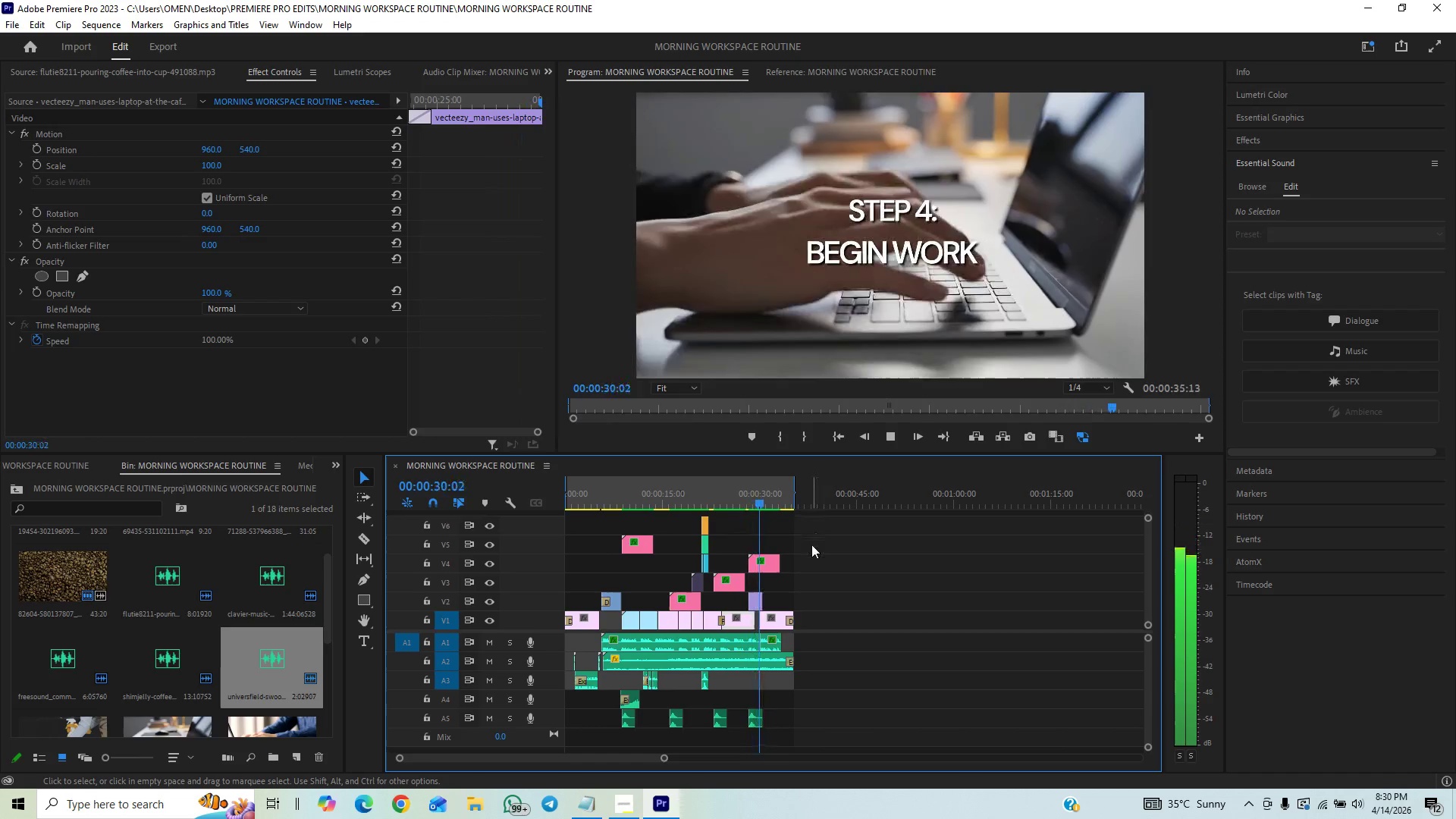 
wait(5.47)
 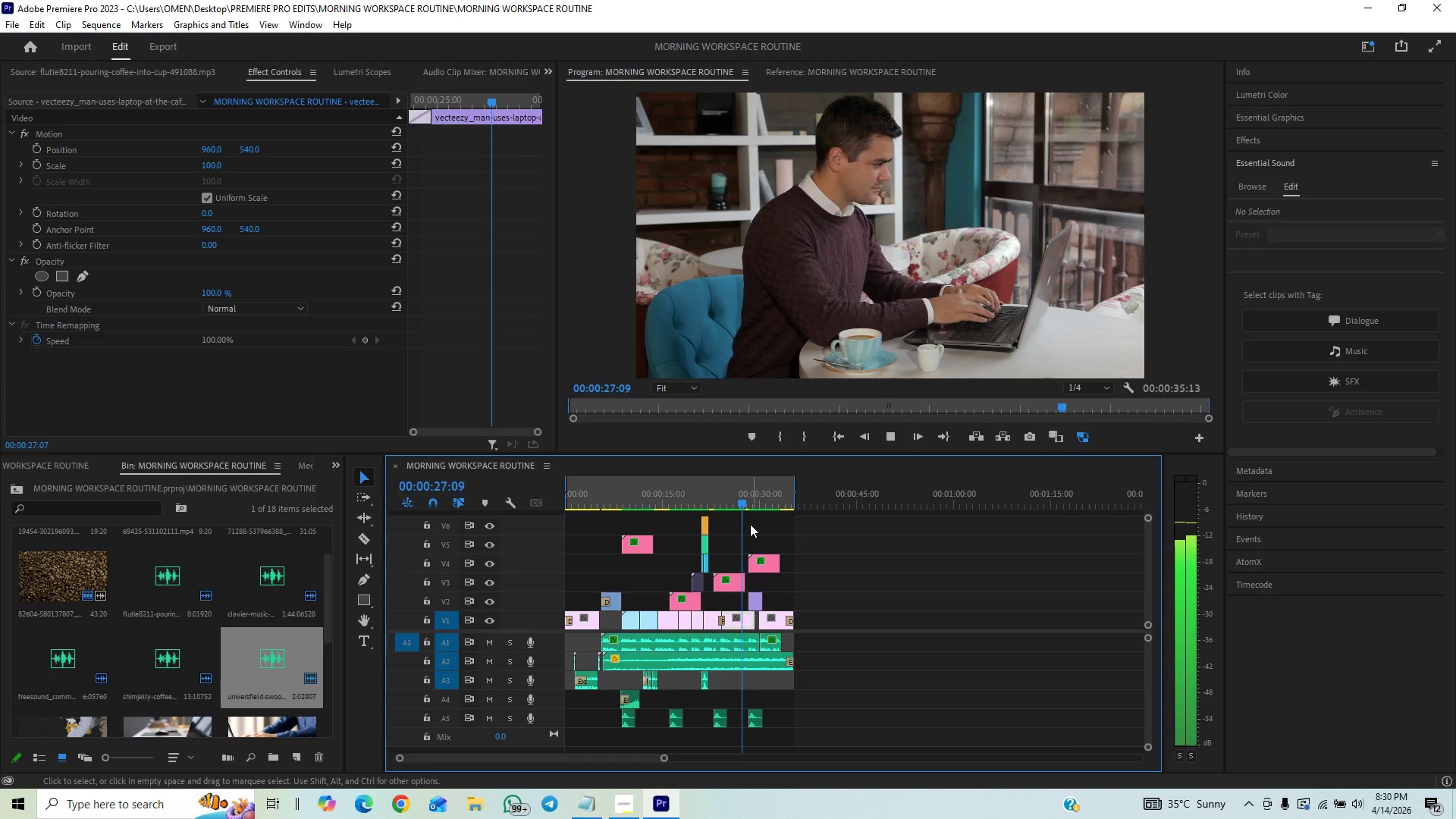 
left_click([741, 498])
 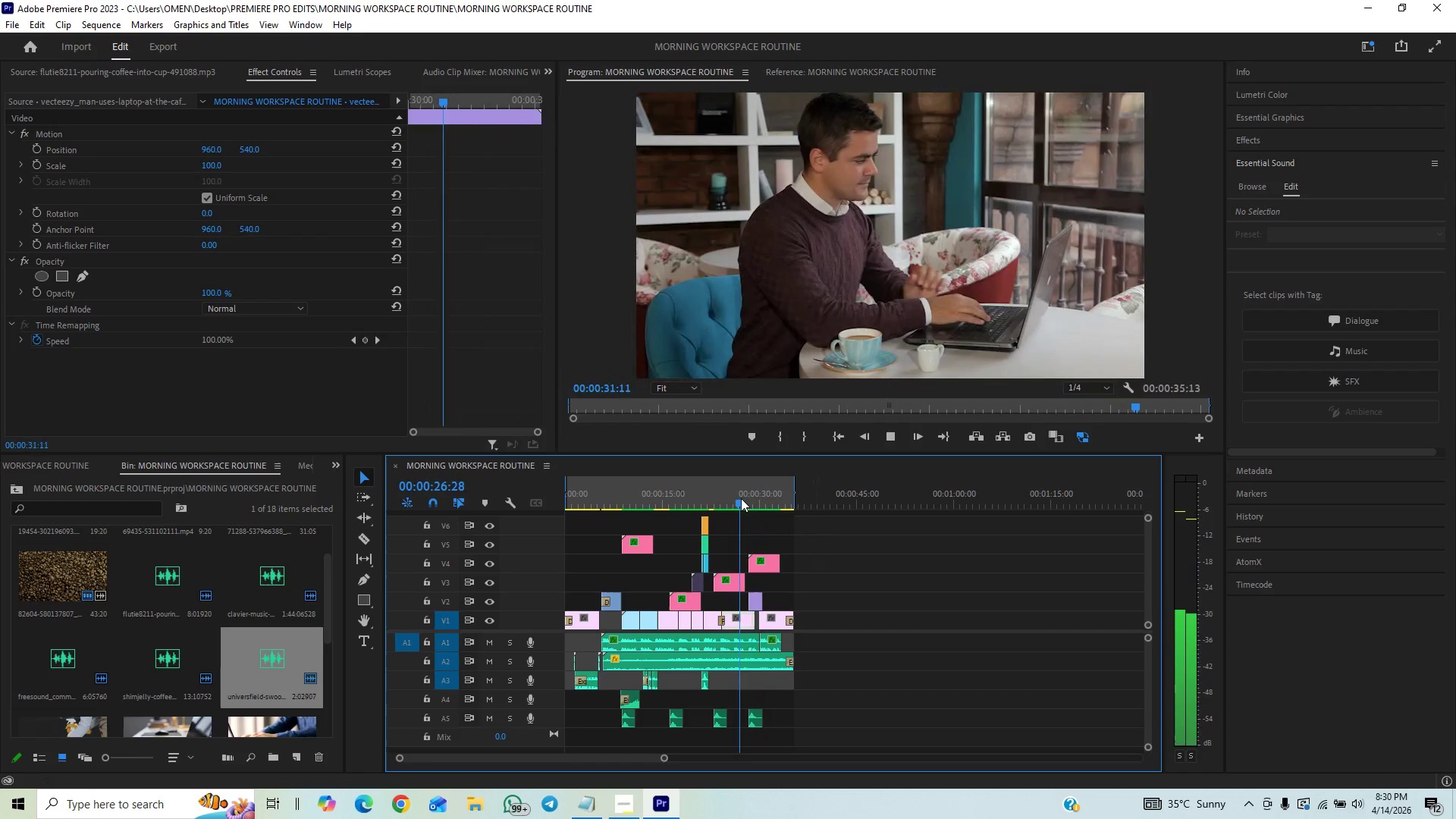 
key(Space)
 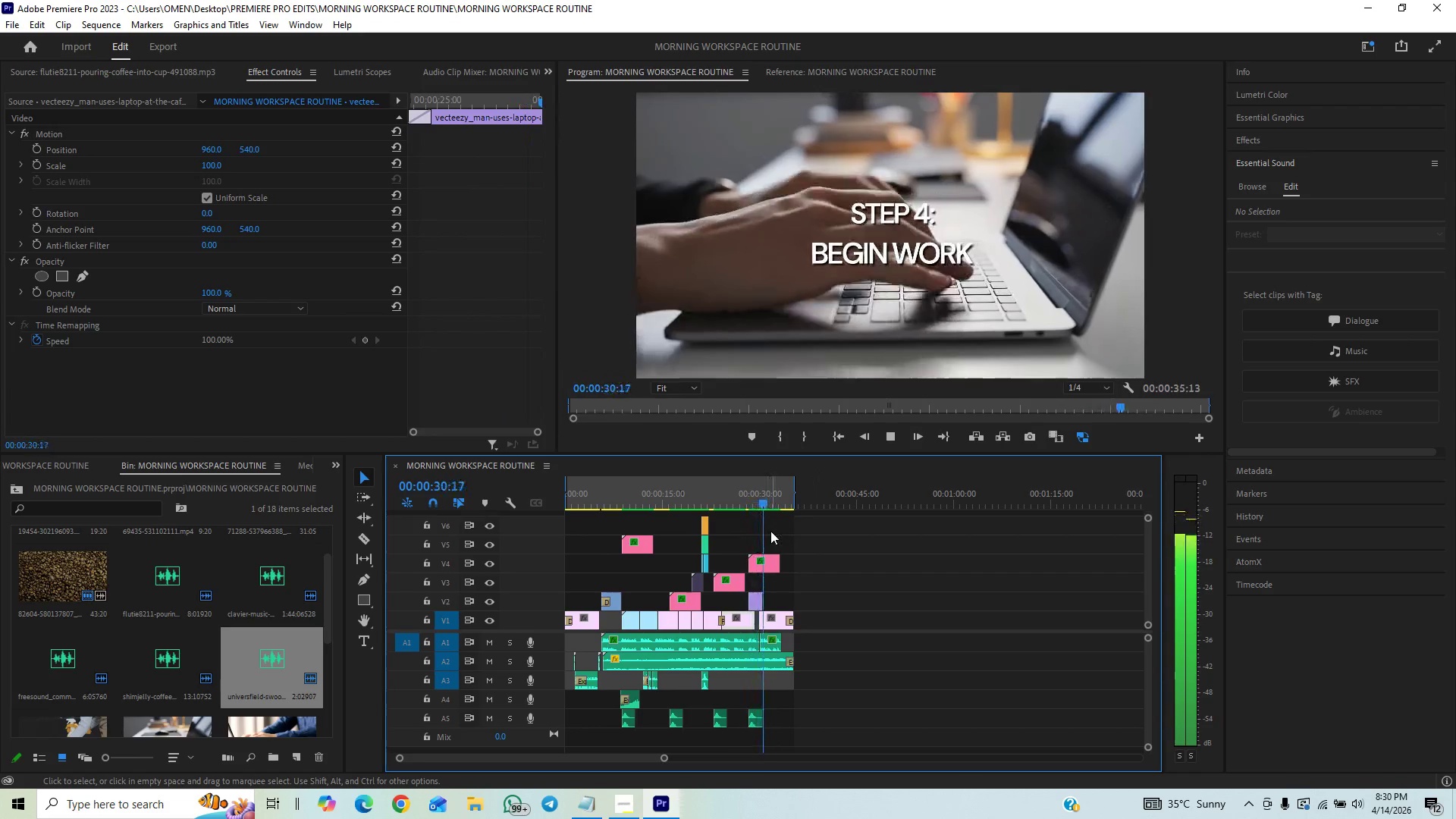 
wait(5.12)
 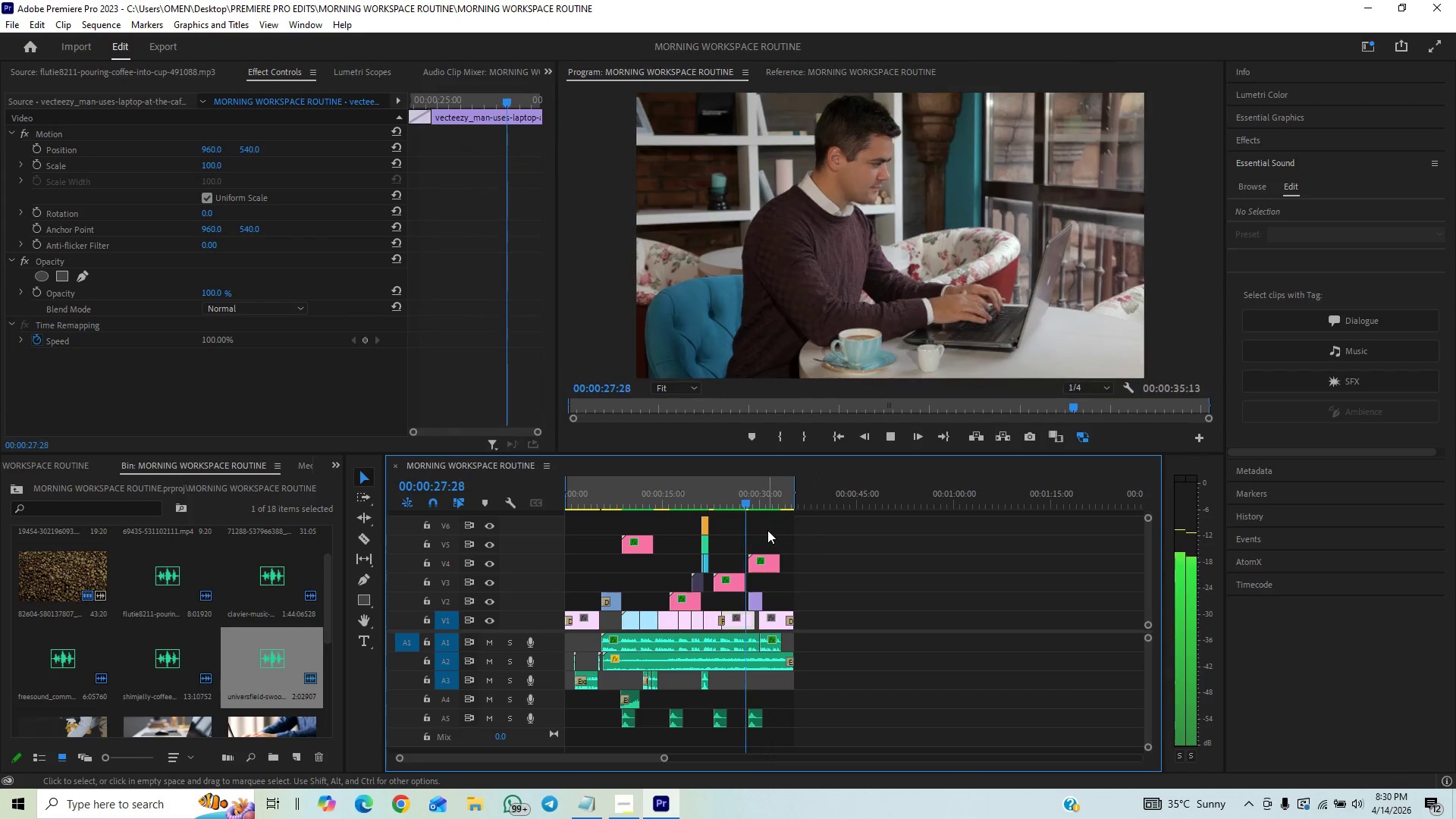 
key(Space)
 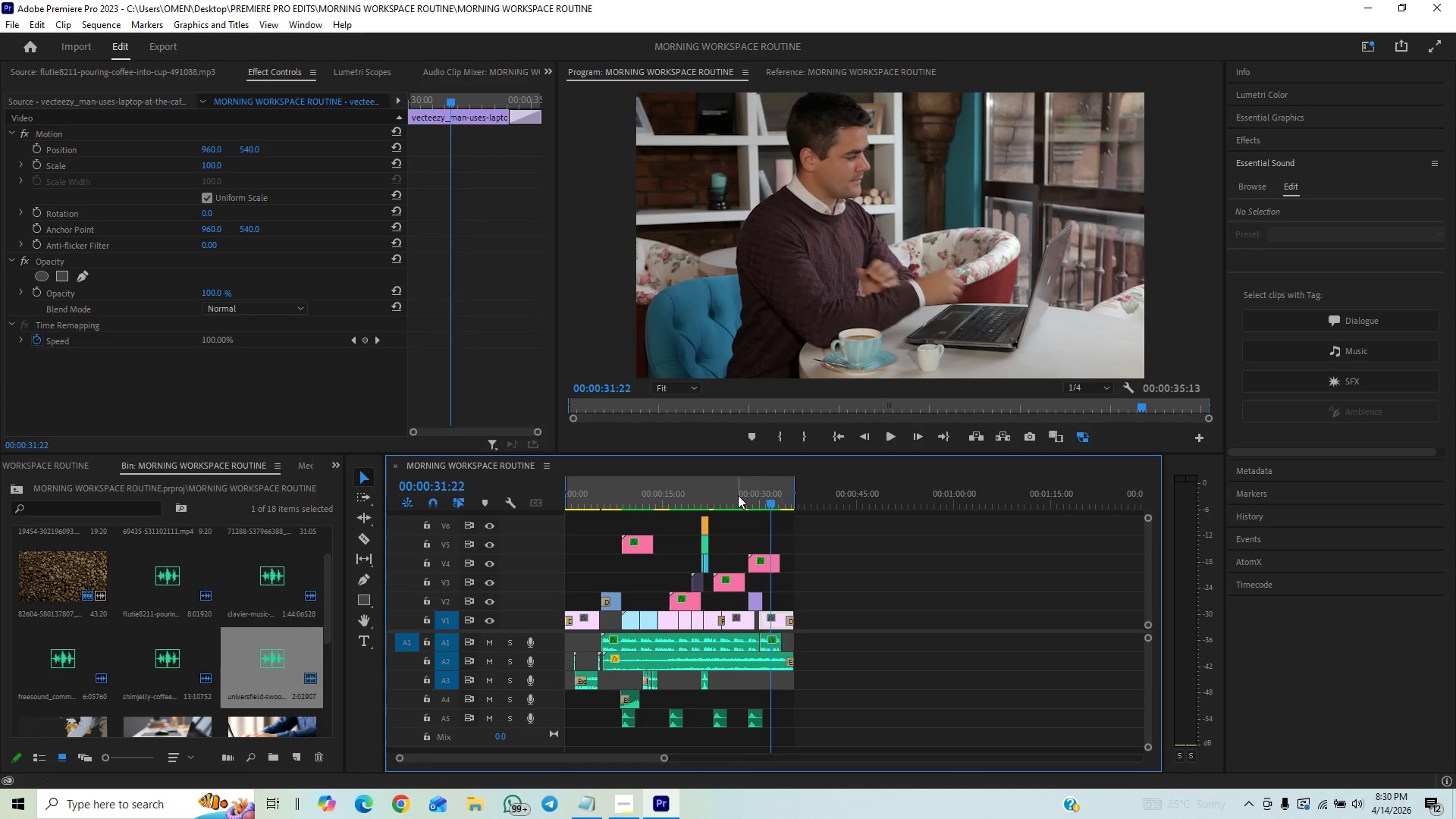 
left_click([738, 495])
 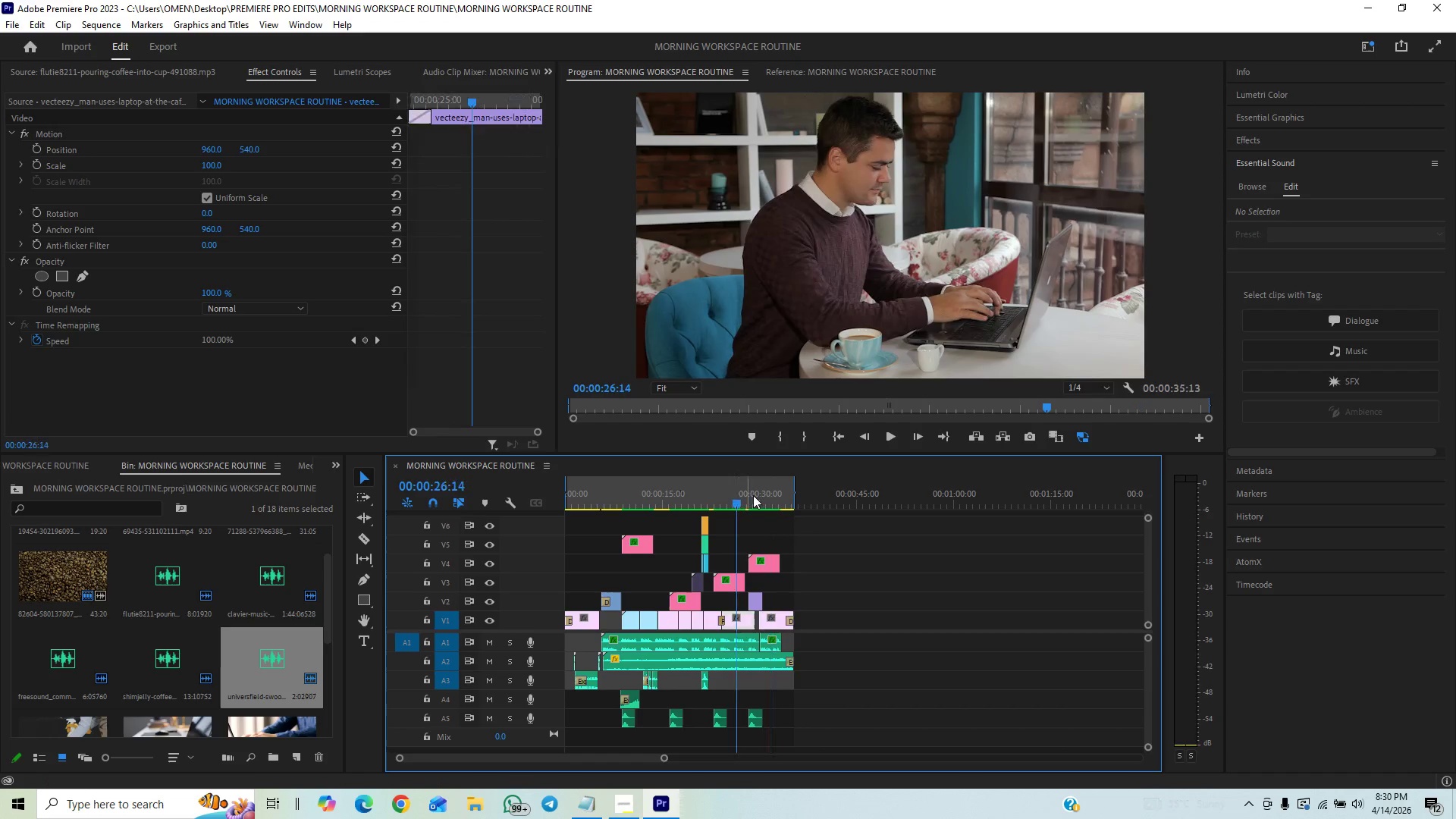 
key(Space)
 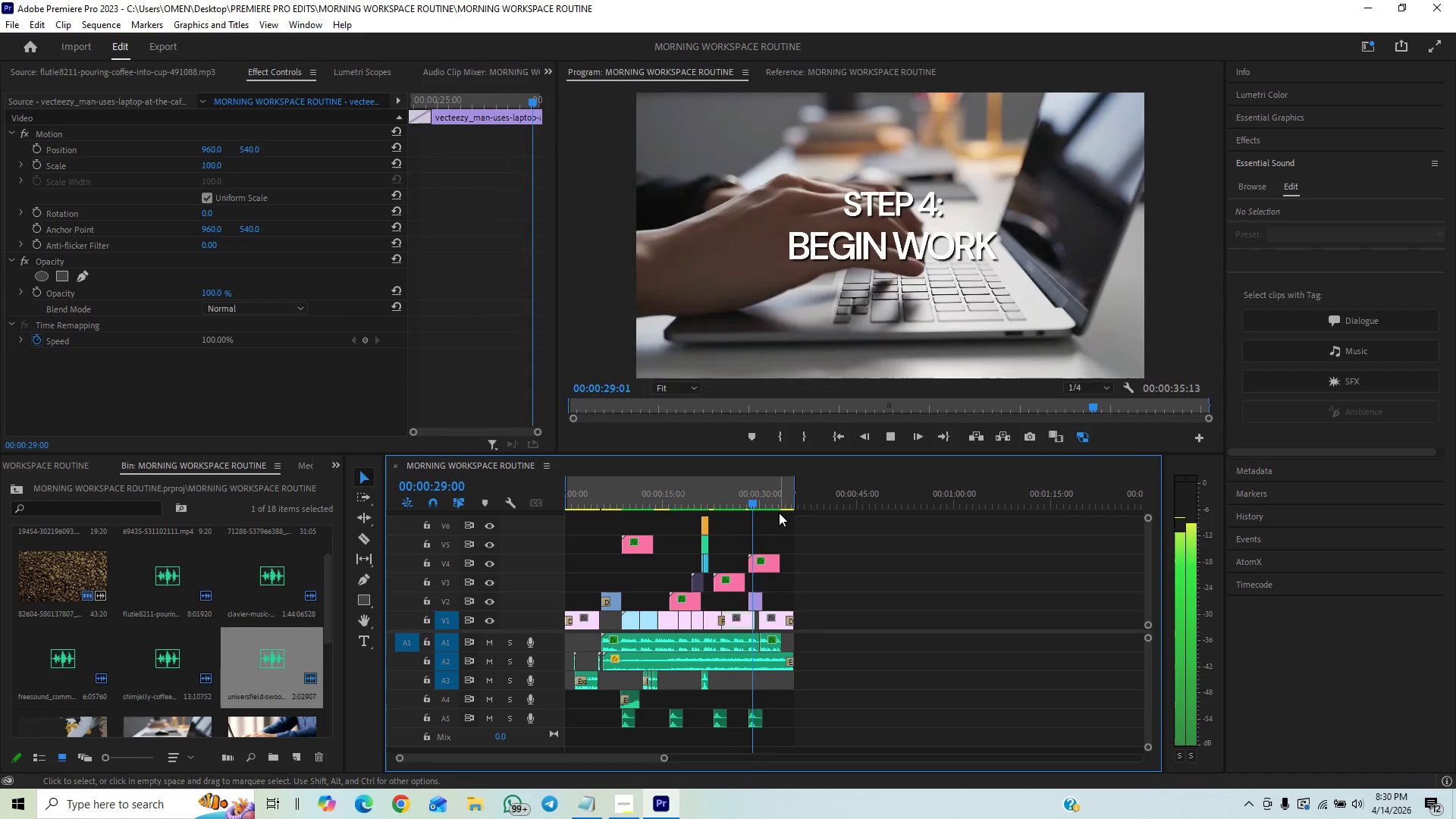 
key(Space)
 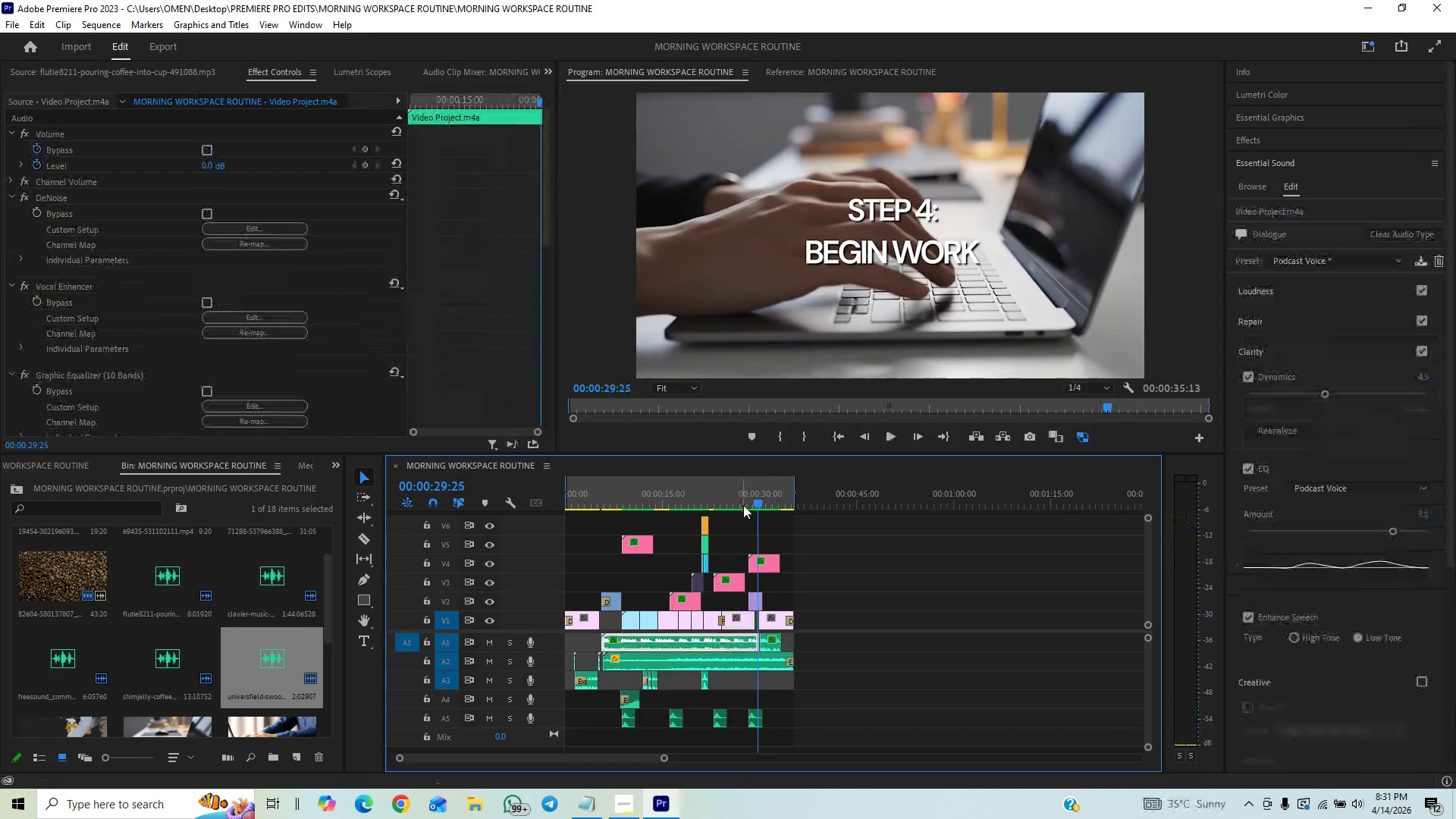 
left_click([743, 505])
 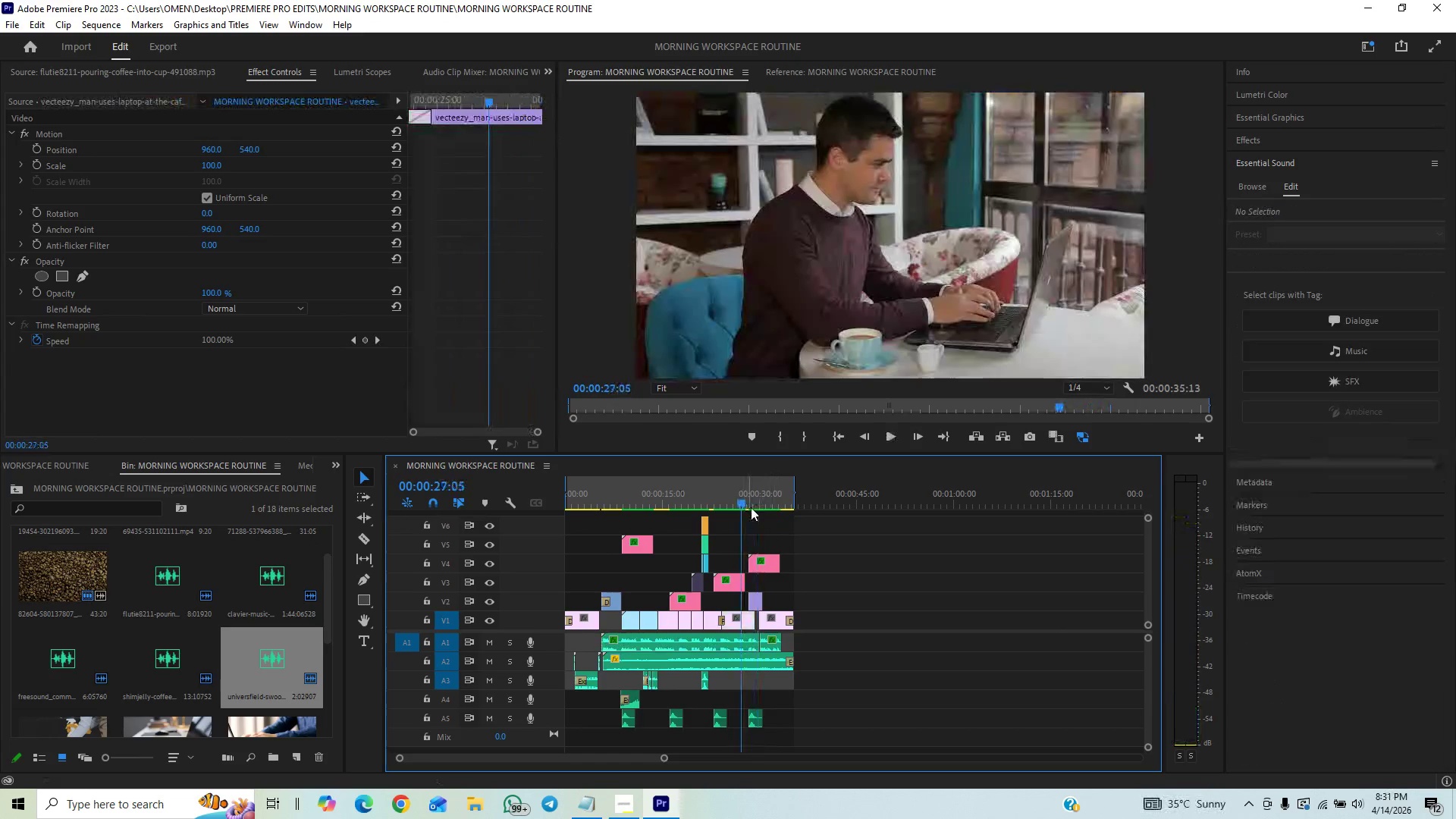 
key(Space)
 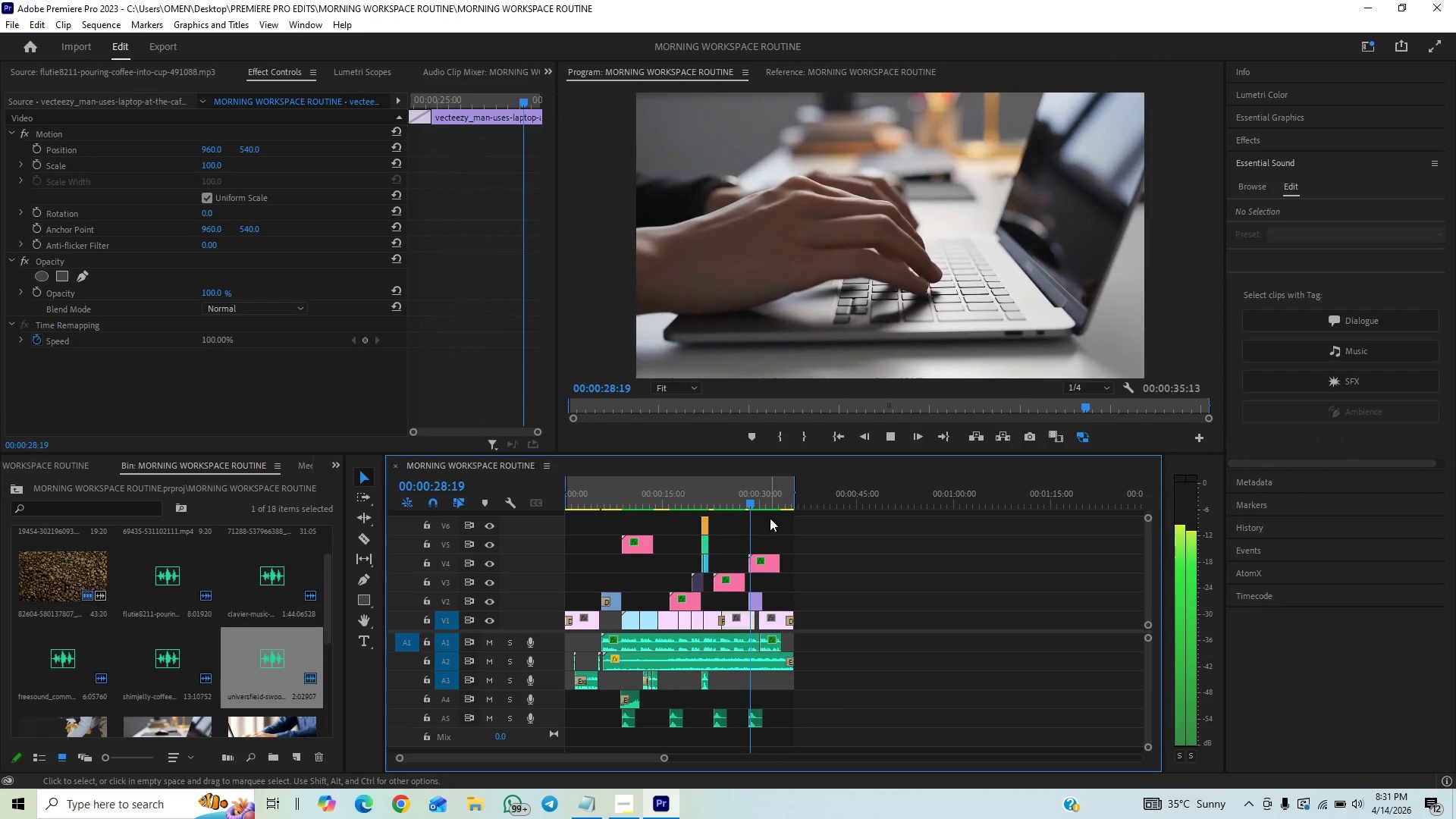 
key(Space)
 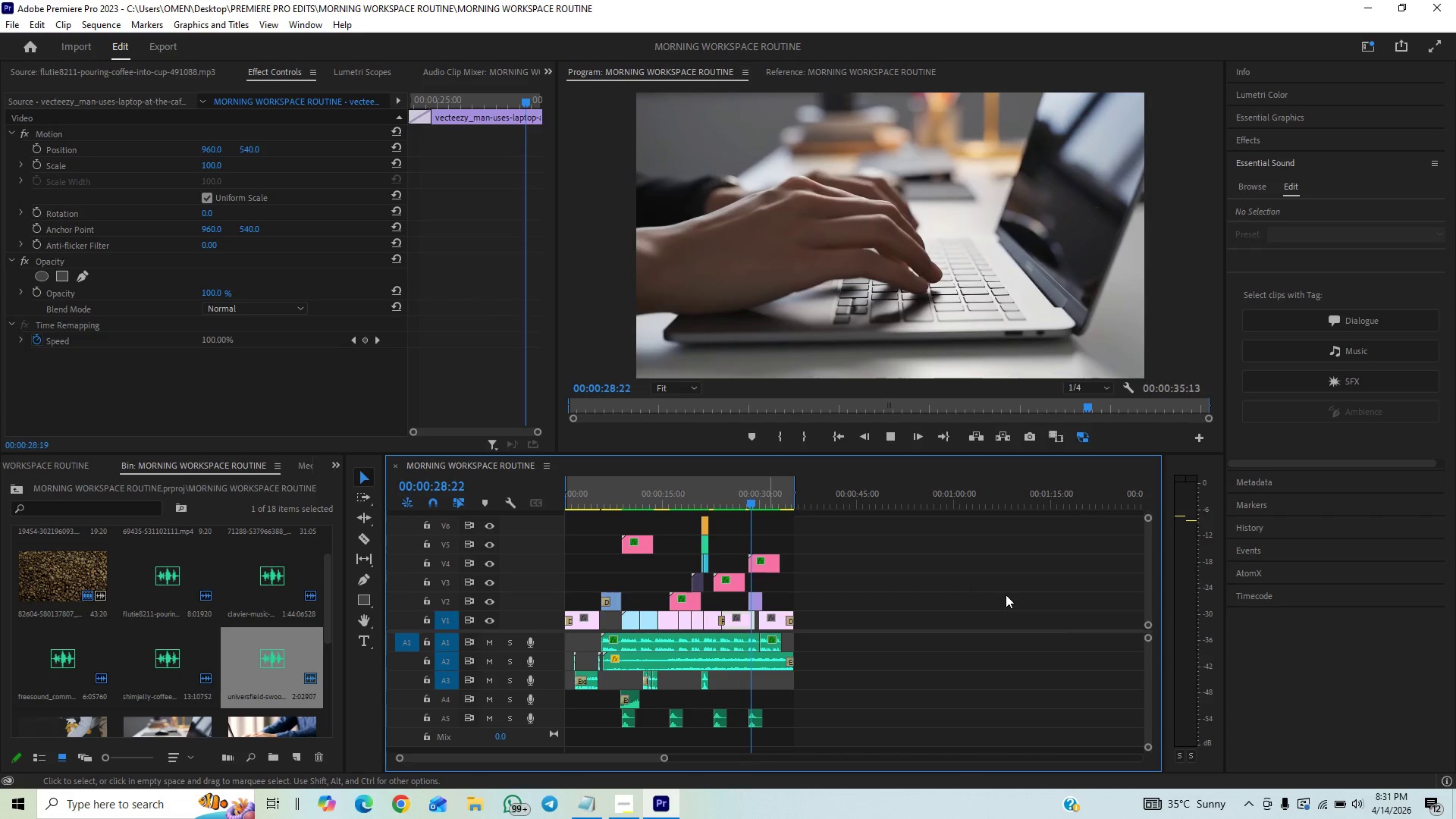 
left_click([1344, 805])
 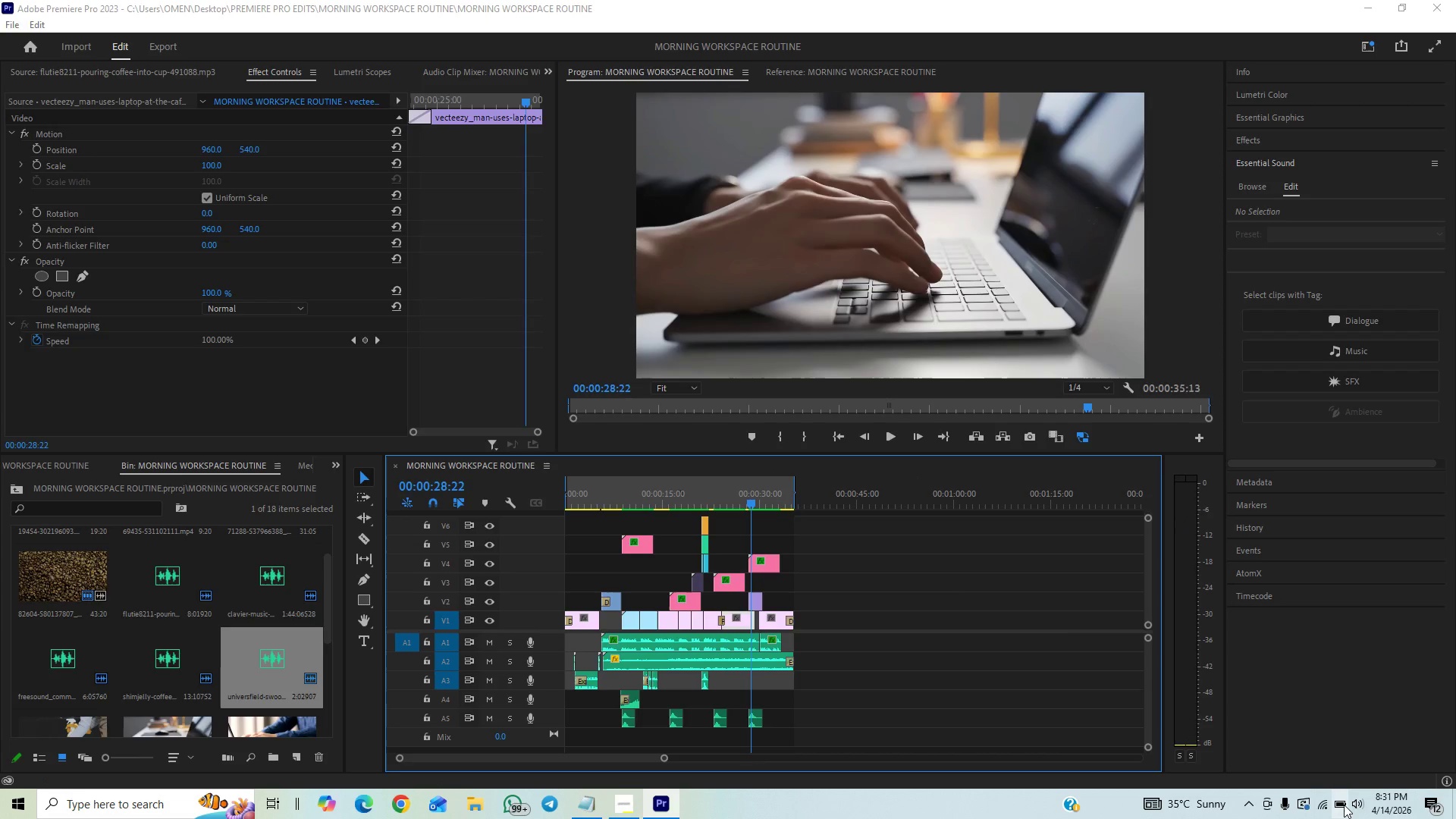 
mouse_move([1329, 789])
 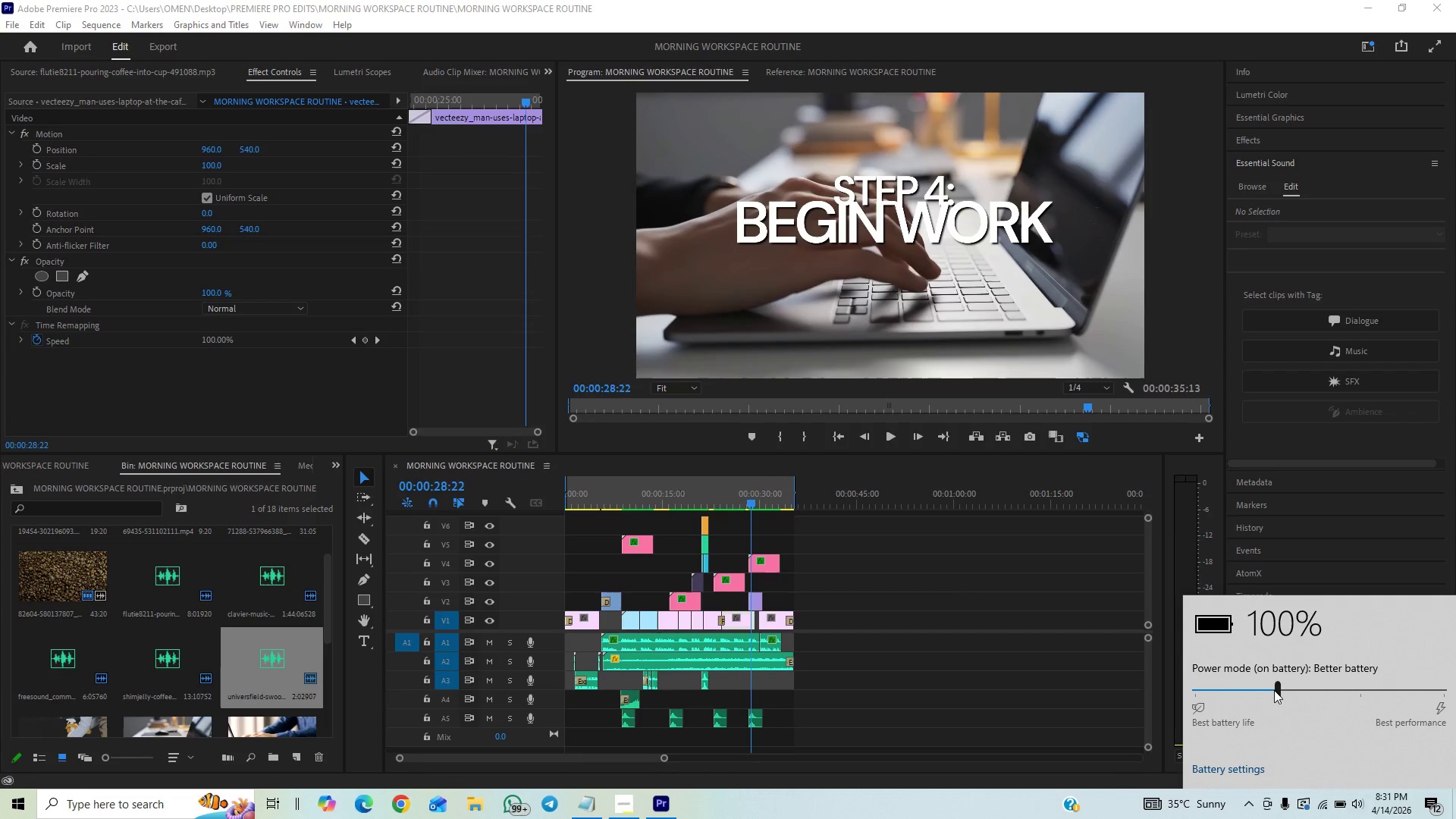 
left_click_drag(start_coordinate=[1272, 689], to_coordinate=[1185, 724])
 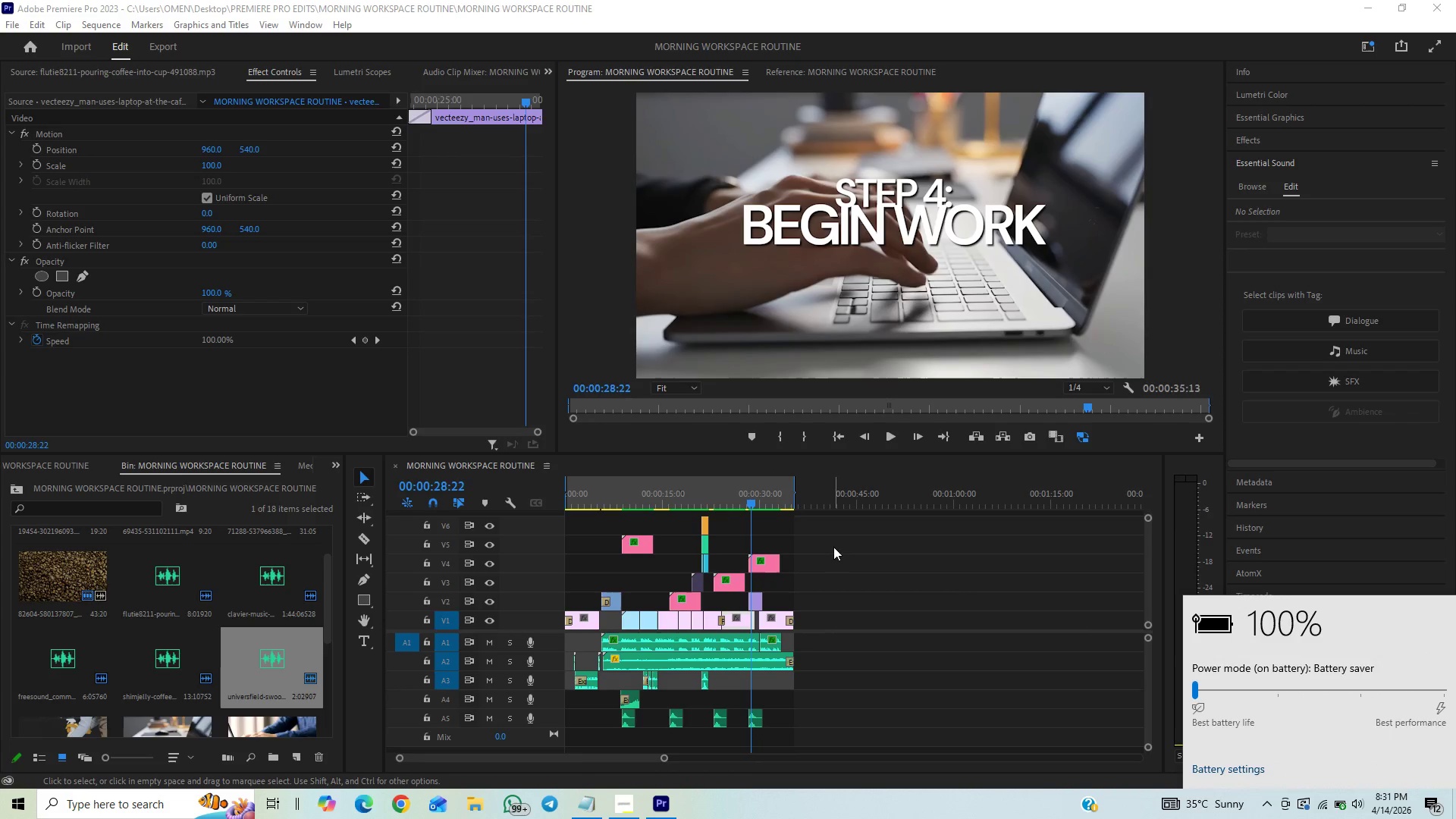 
left_click([732, 504])
 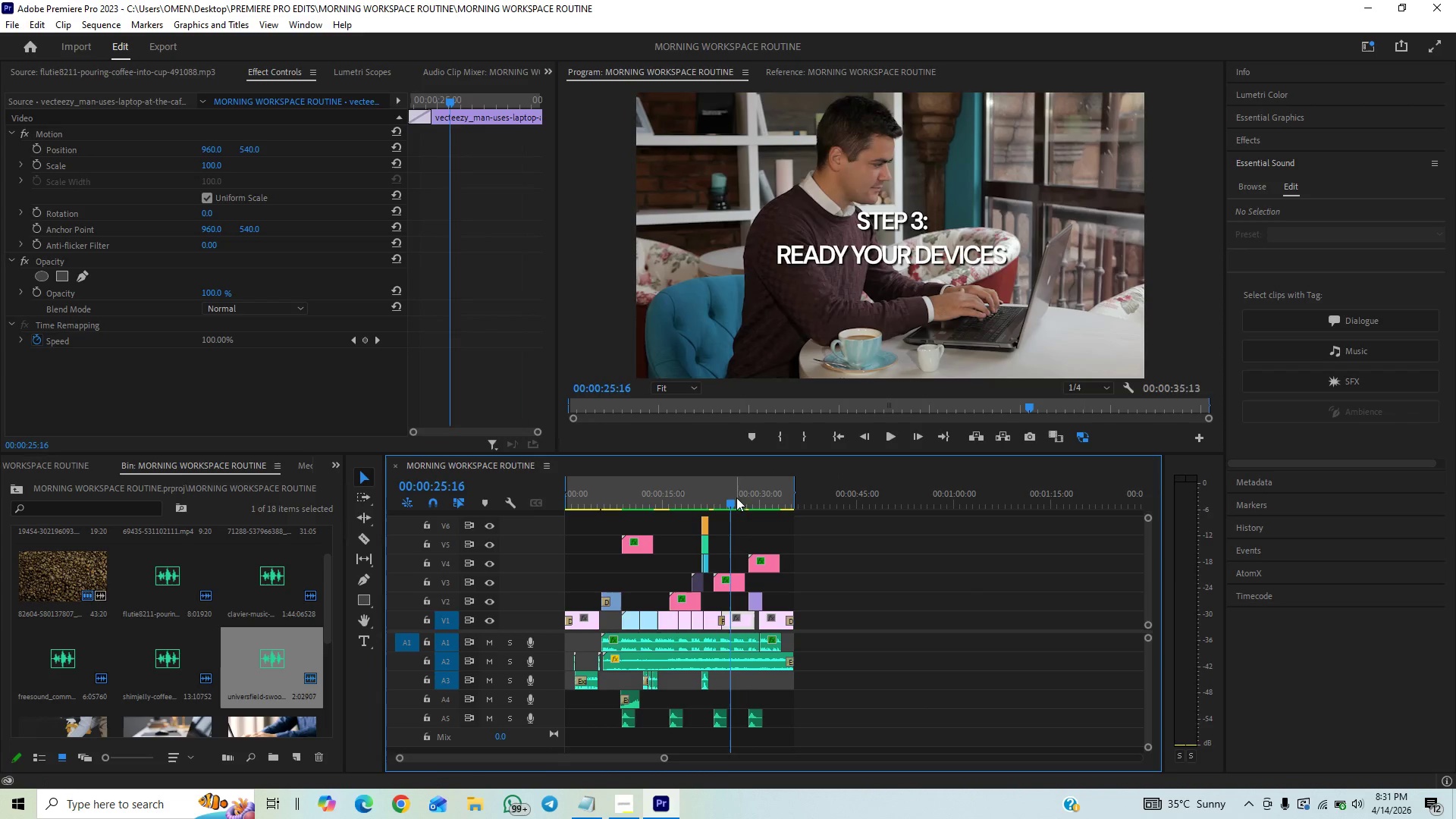 
key(Space)
 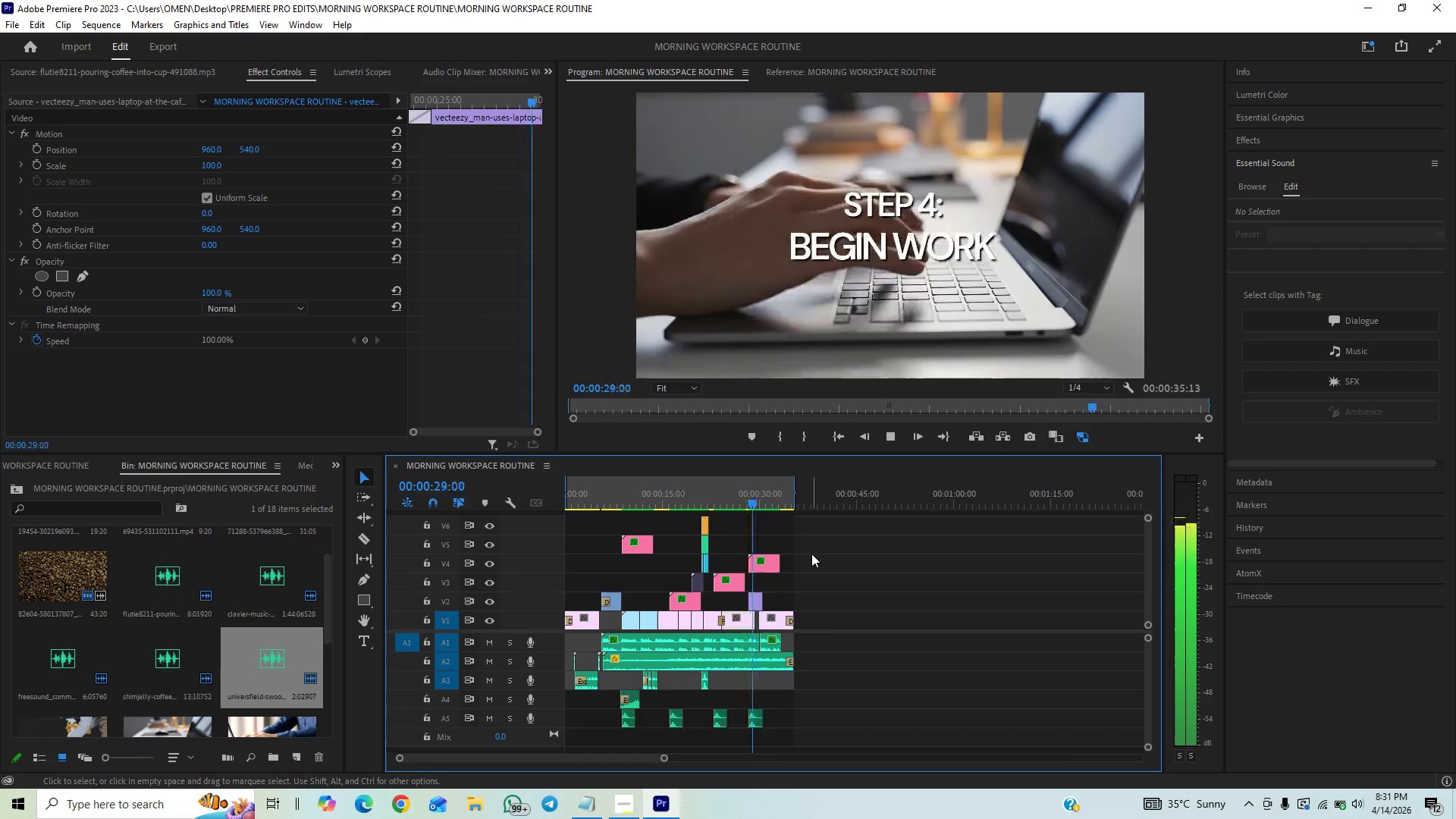 
key(Space)
 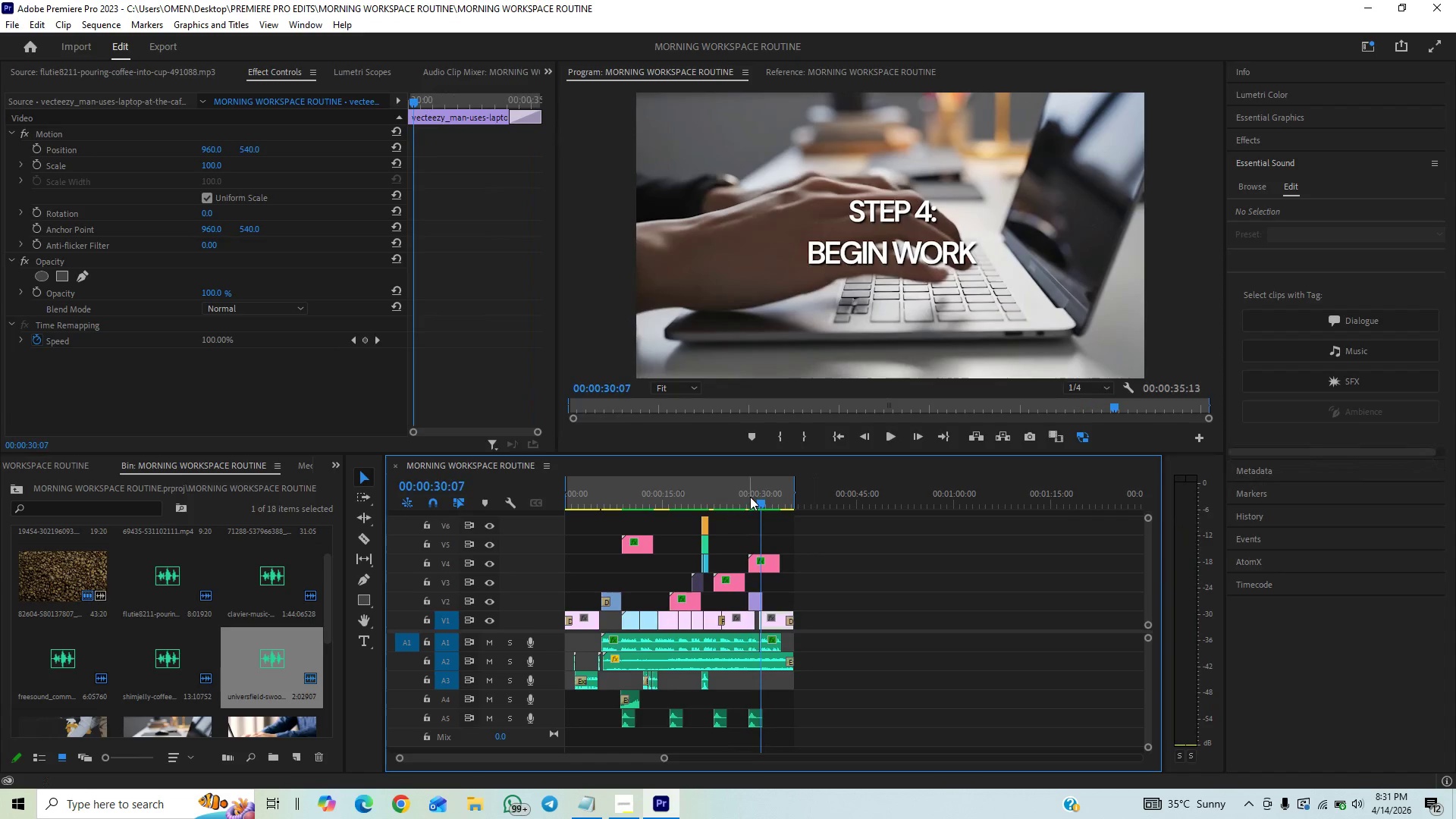 
left_click([743, 500])
 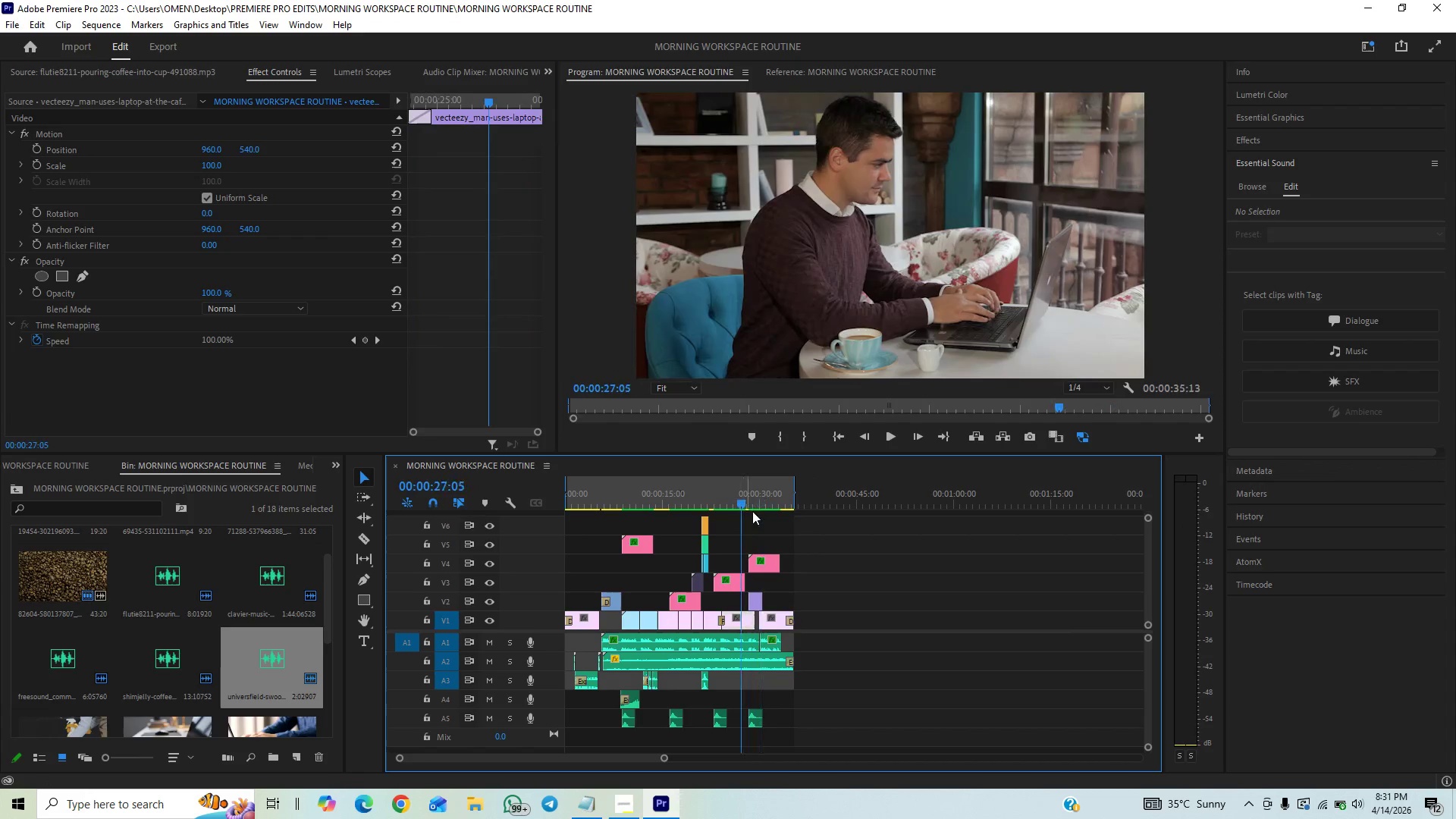 
key(Space)
 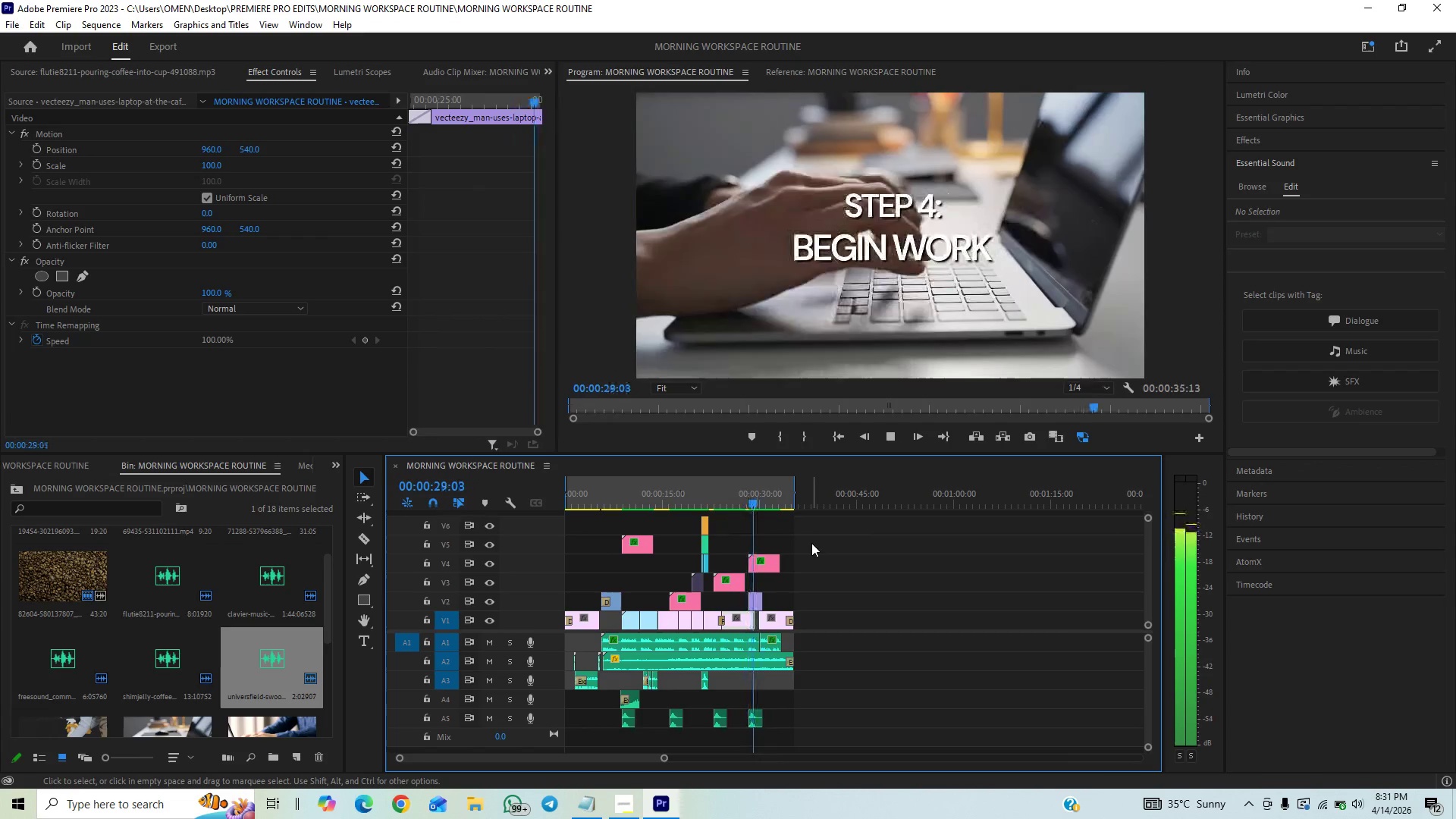 
key(Space)
 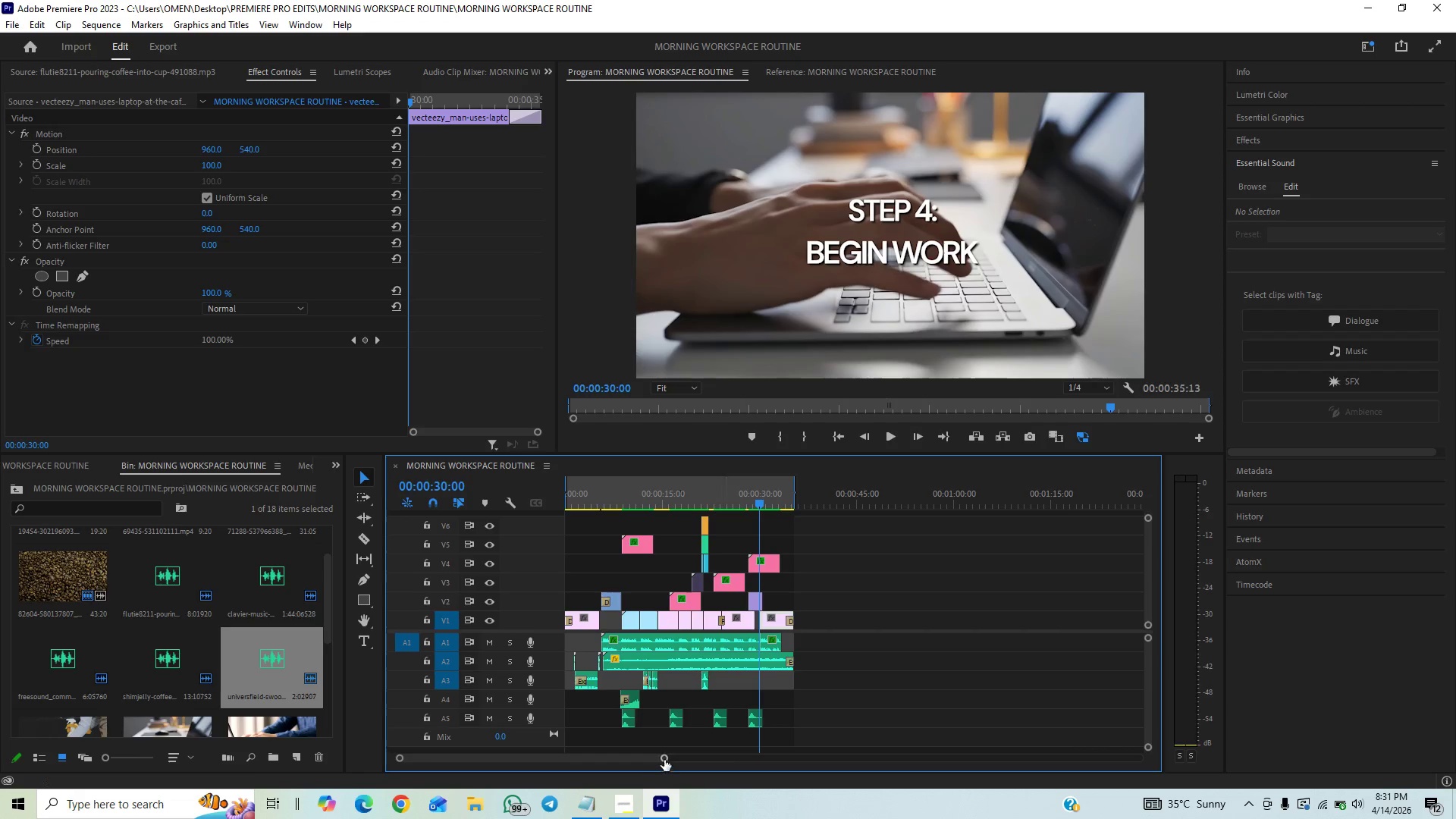 
left_click_drag(start_coordinate=[665, 760], to_coordinate=[570, 816])
 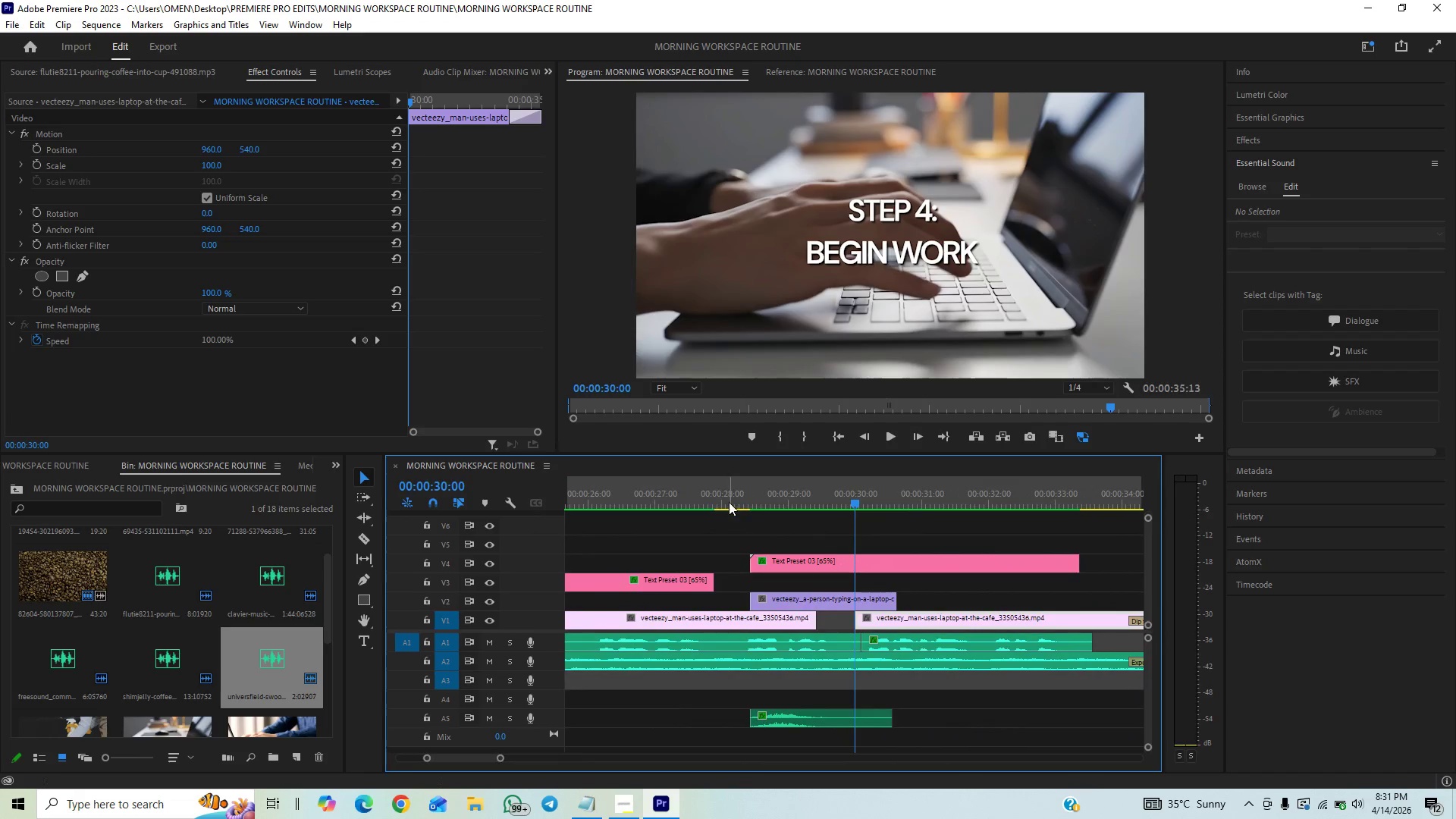 
left_click([729, 496])
 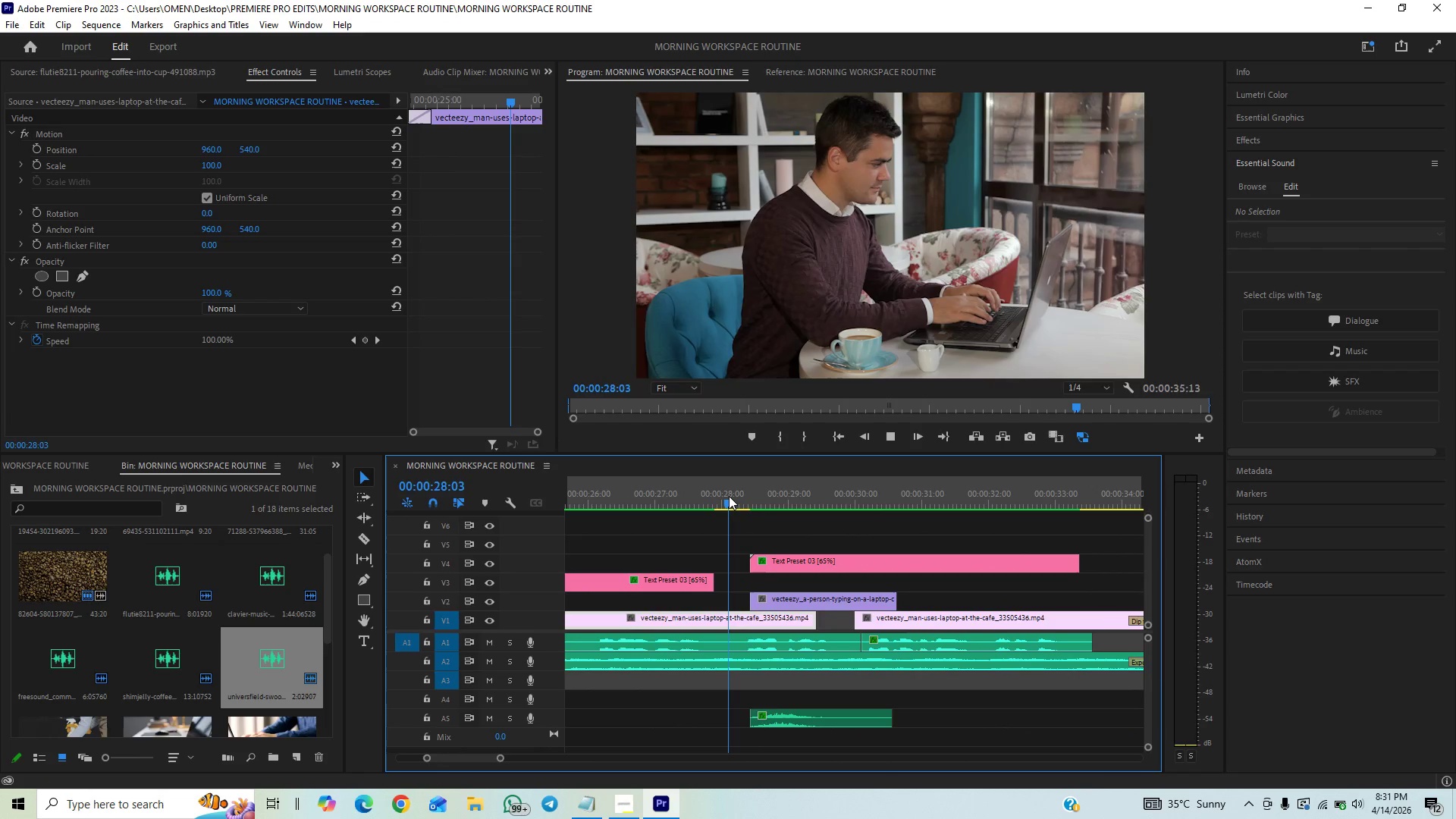 
key(Space)
 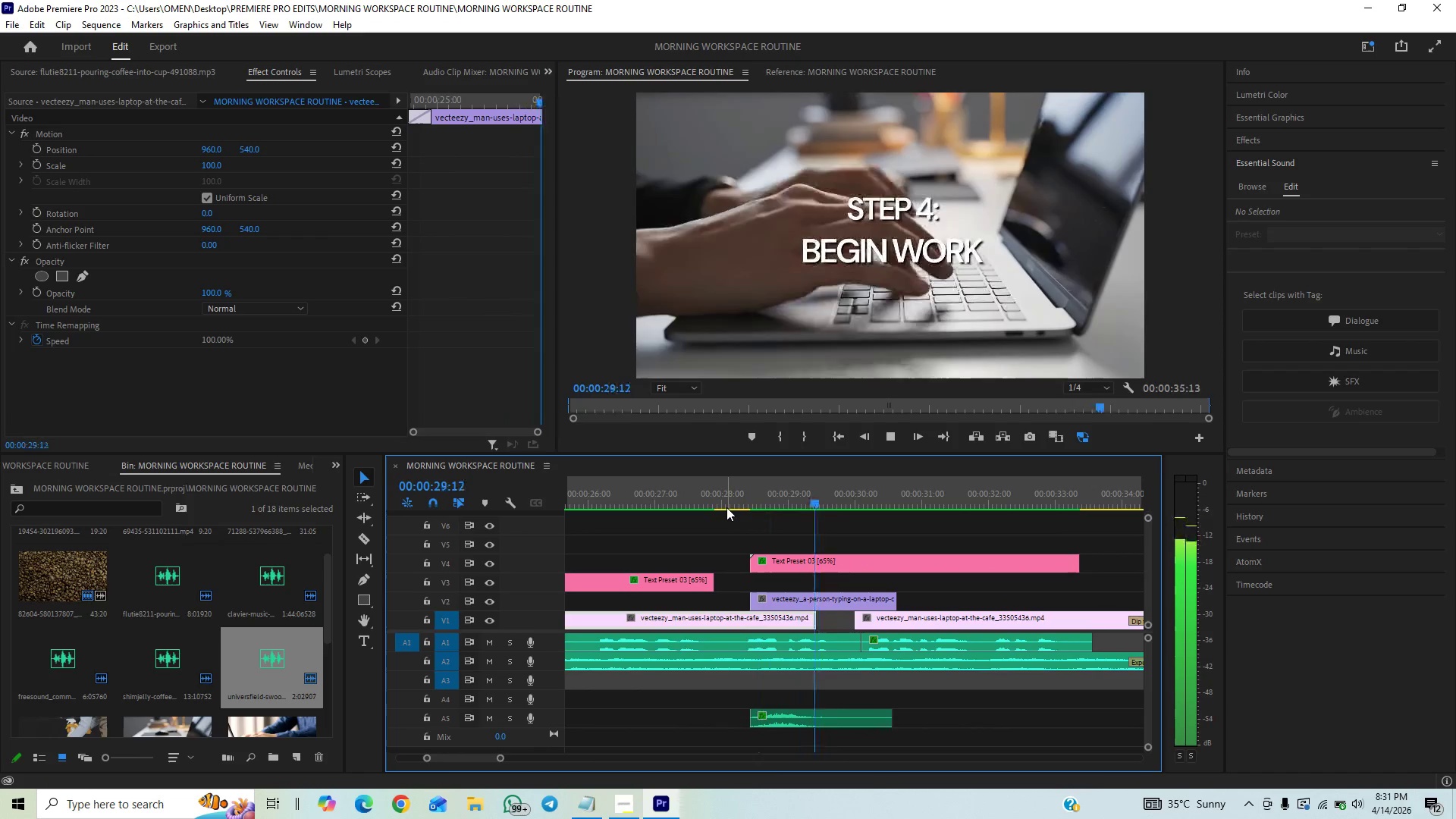 
key(Space)
 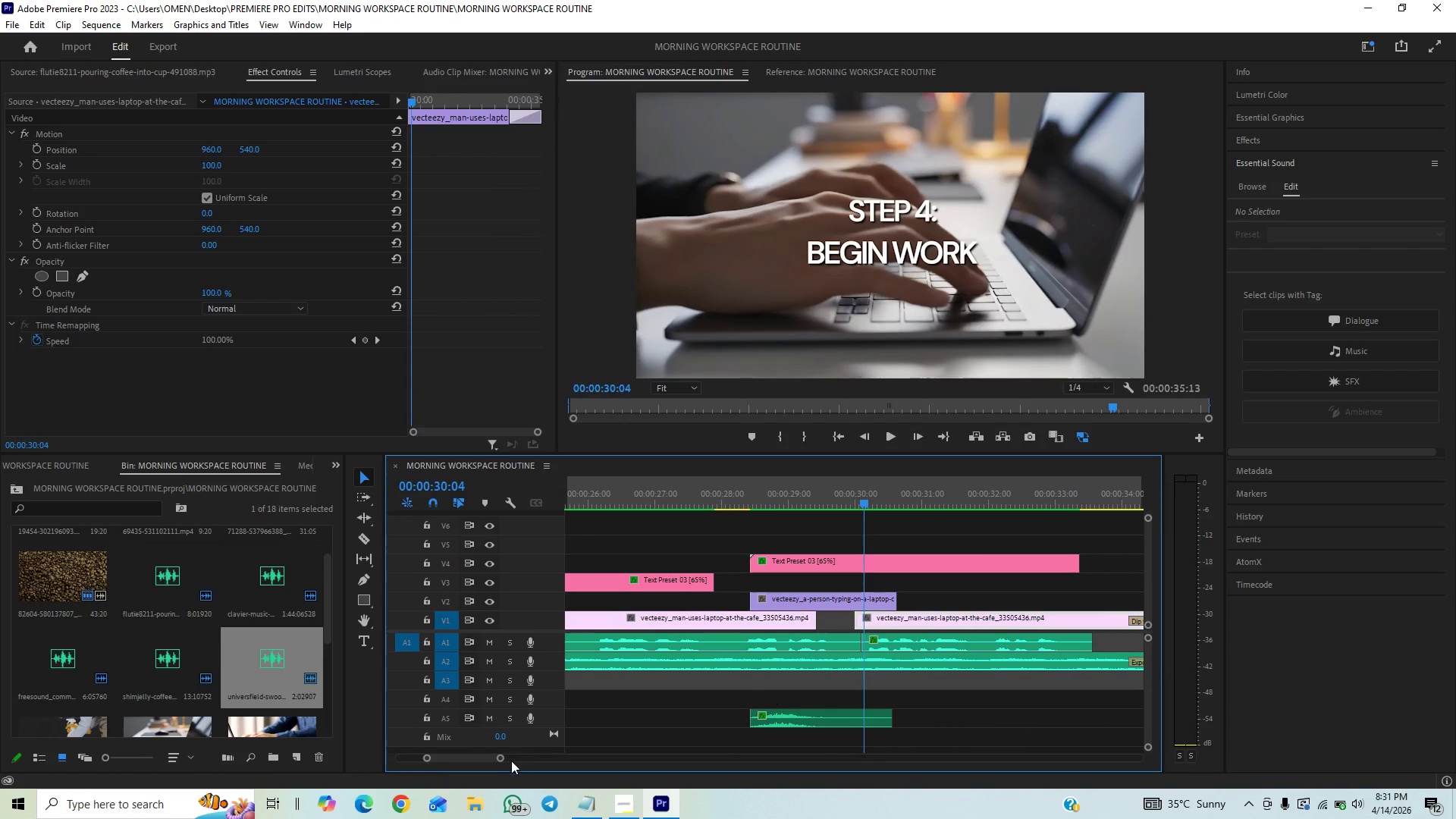 
left_click_drag(start_coordinate=[504, 755], to_coordinate=[494, 763])
 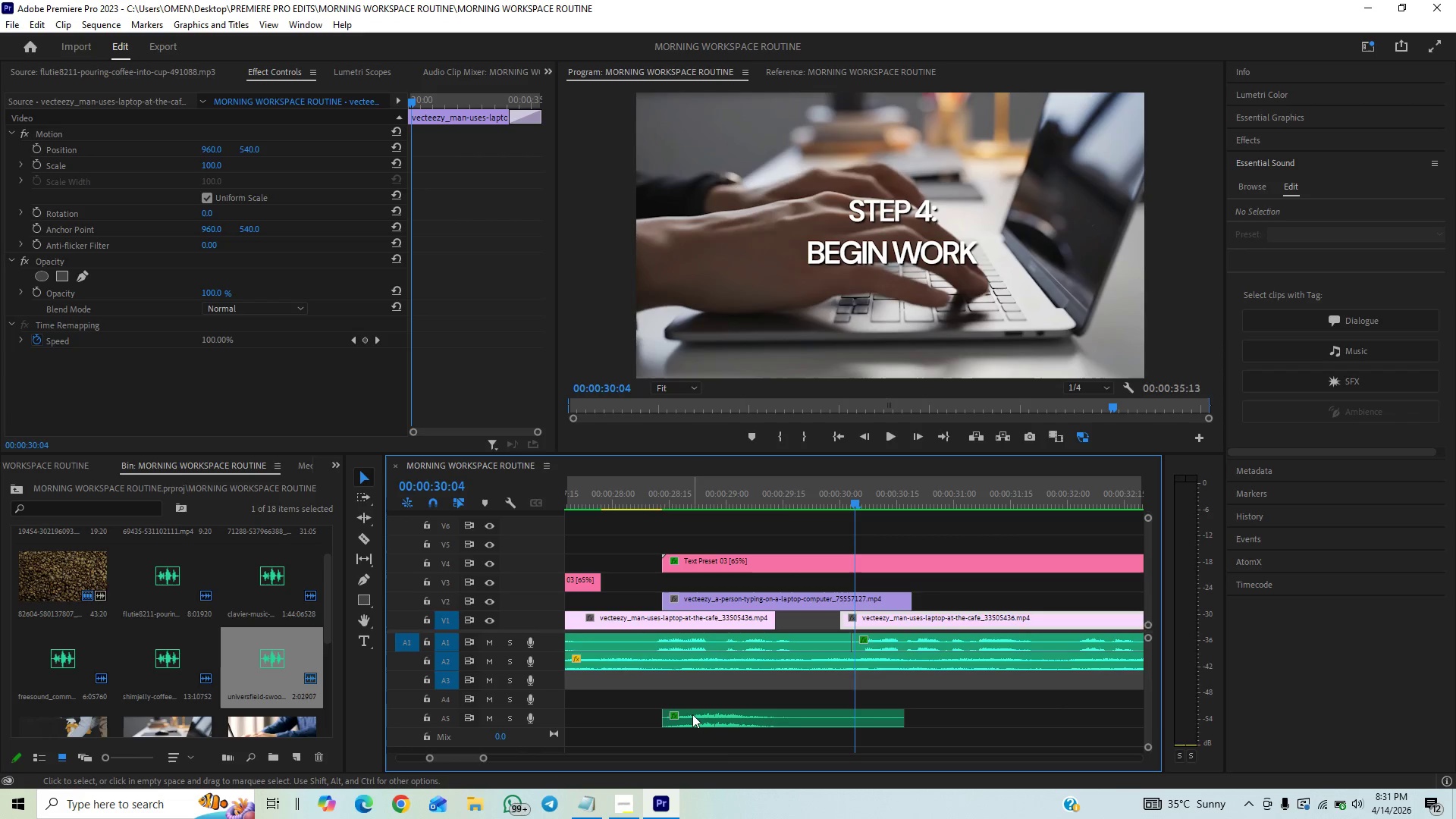 
left_click_drag(start_coordinate=[692, 715], to_coordinate=[698, 720])
 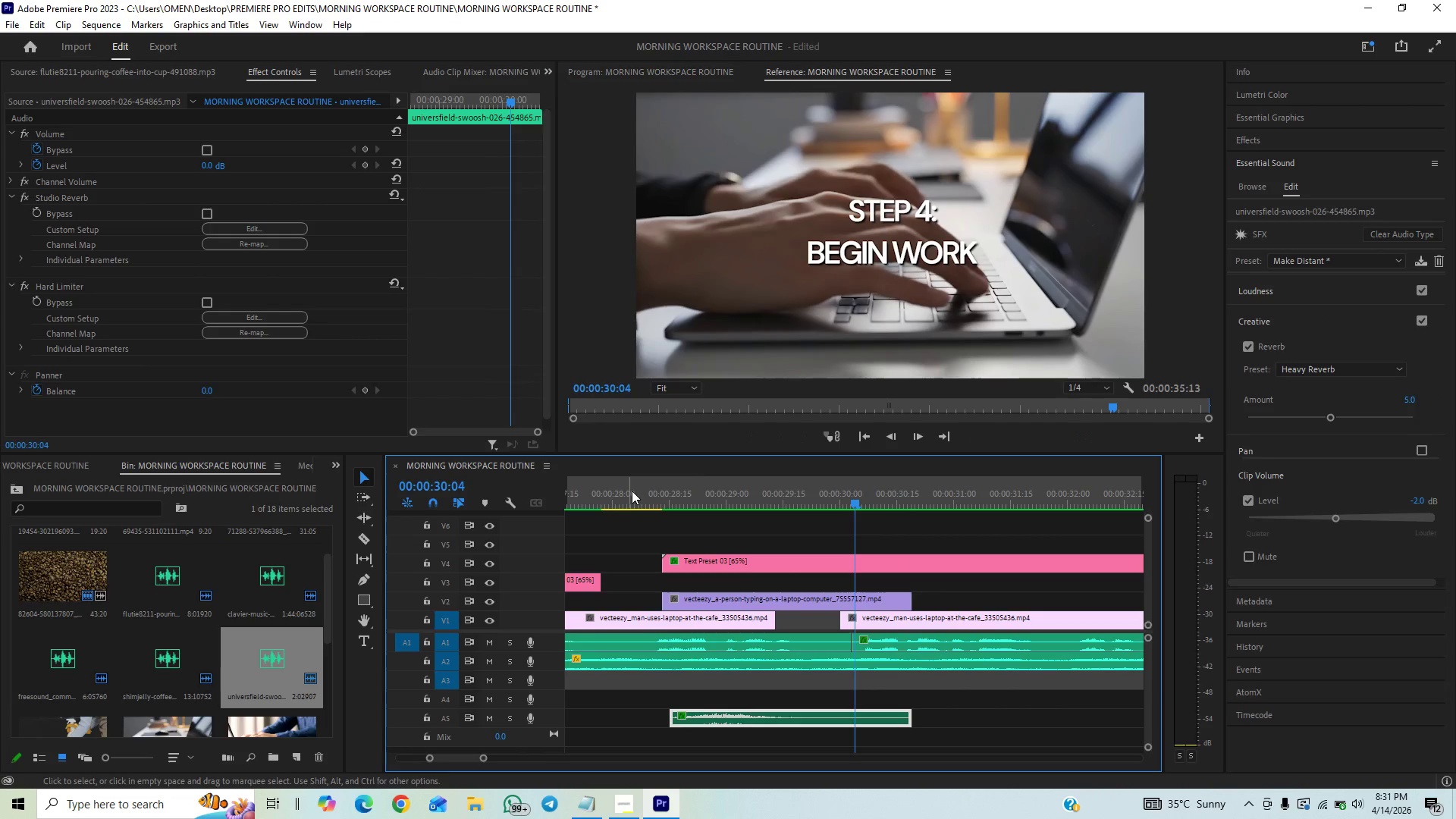 
left_click([636, 485])
 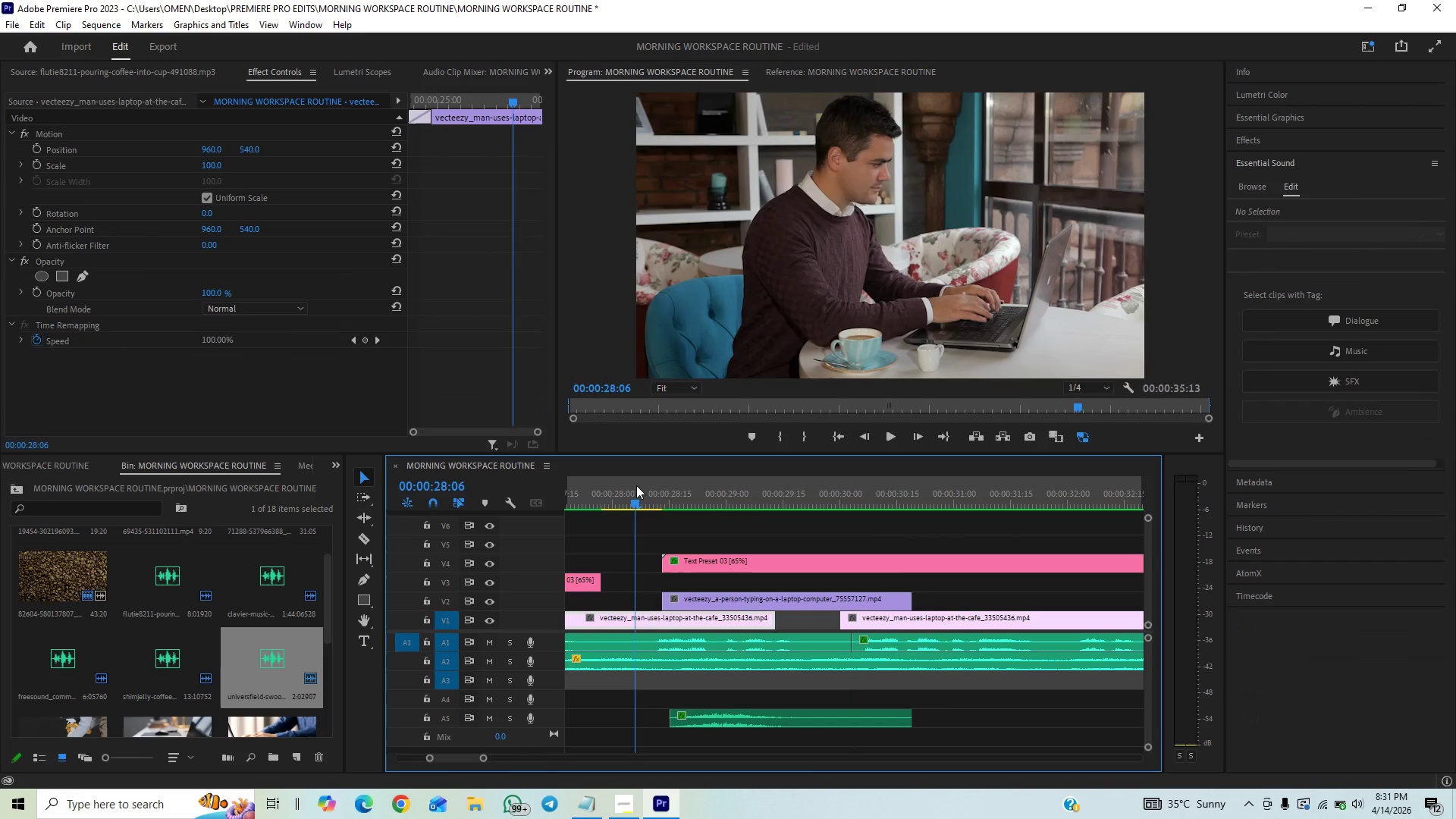 
key(Space)
 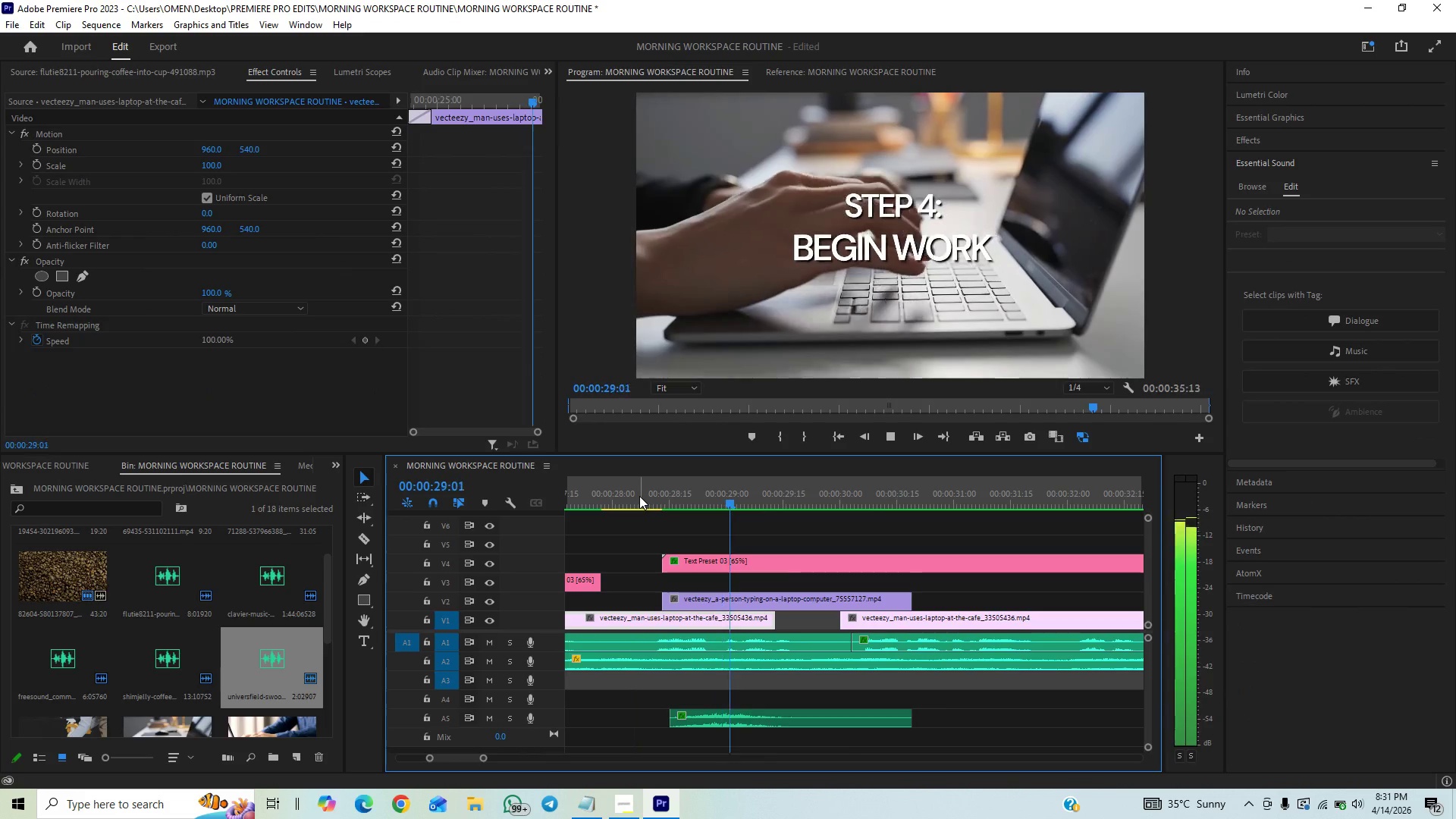 
key(Space)
 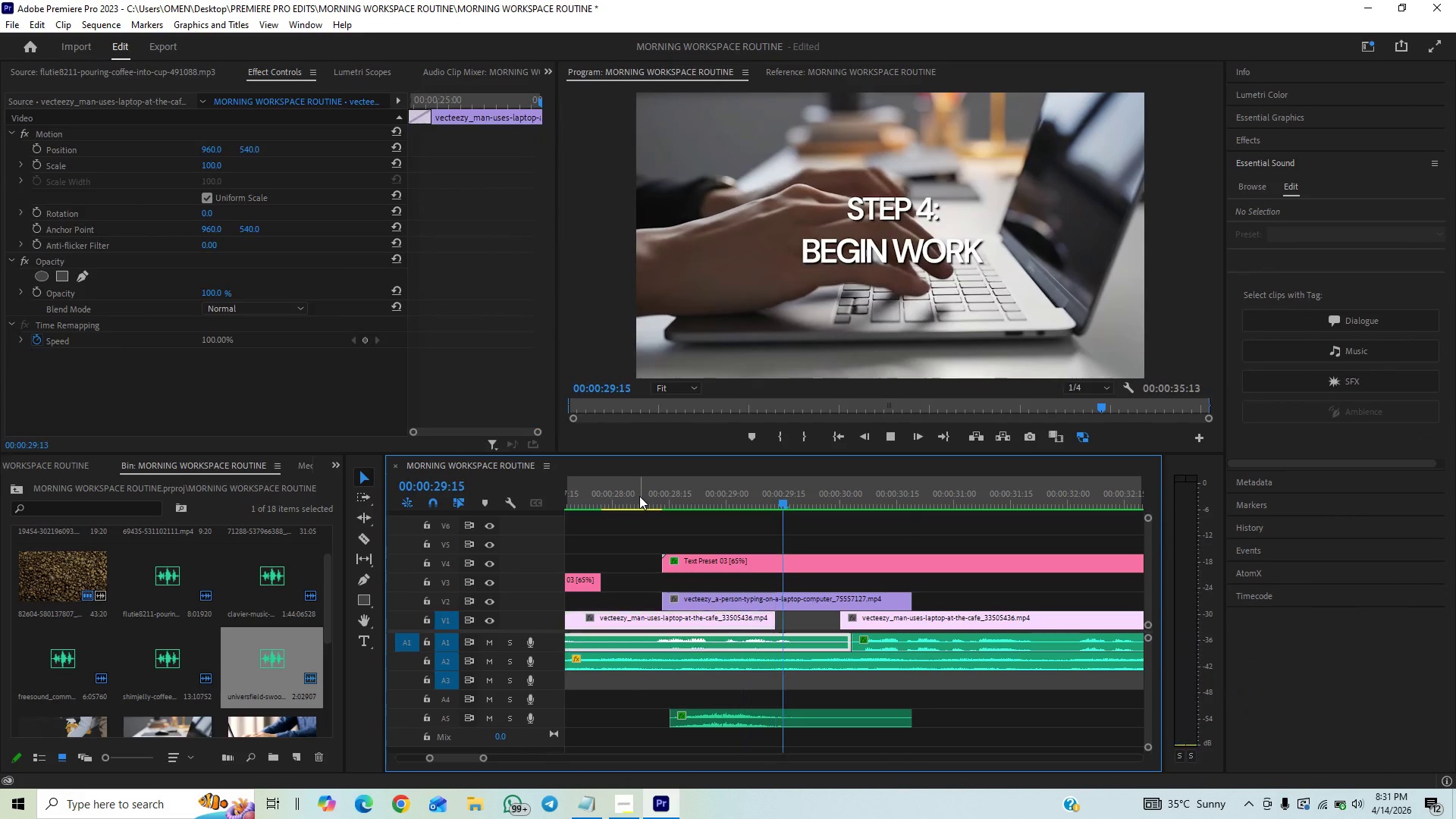 
left_click([639, 496])
 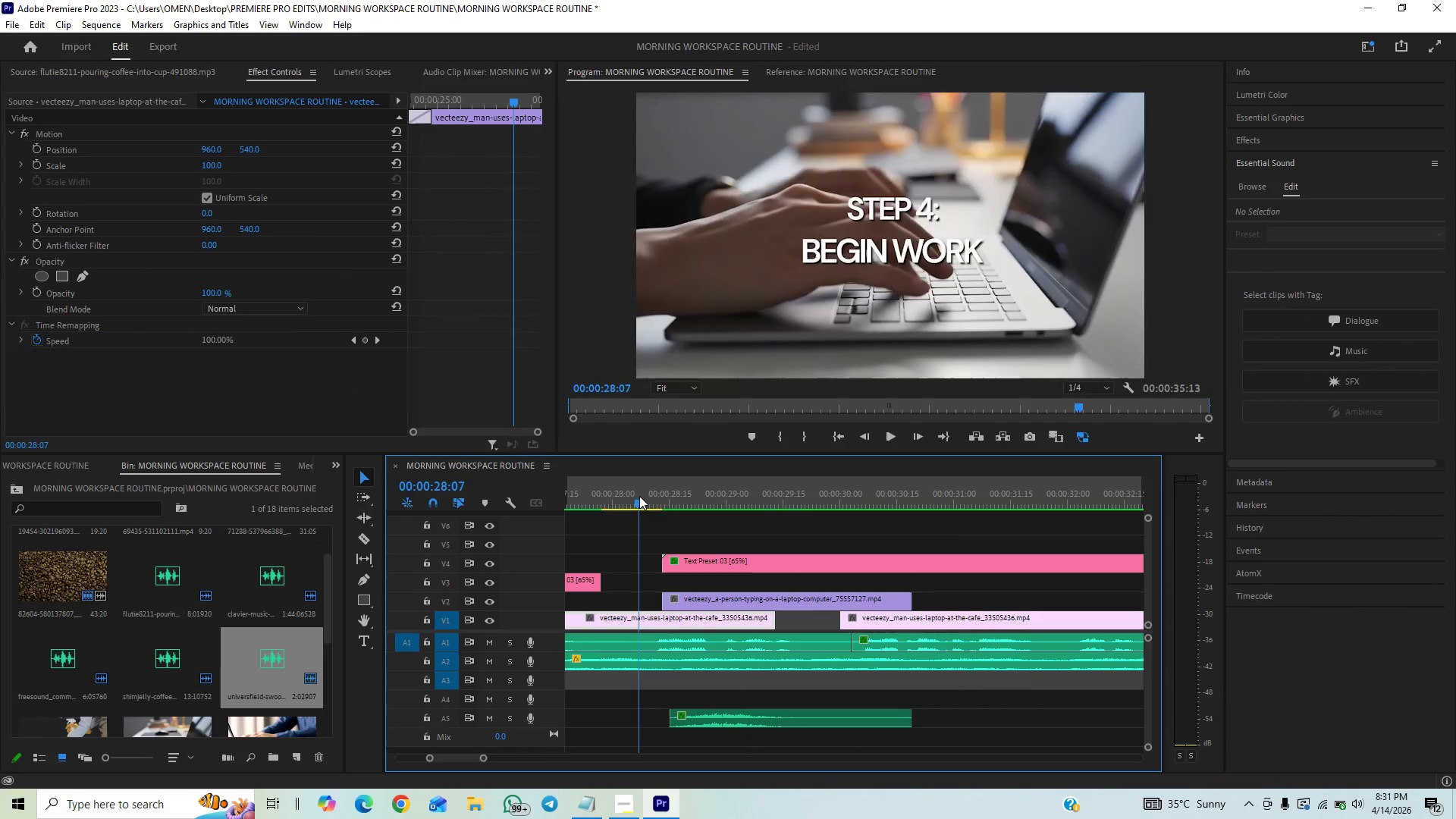 
key(Space)
 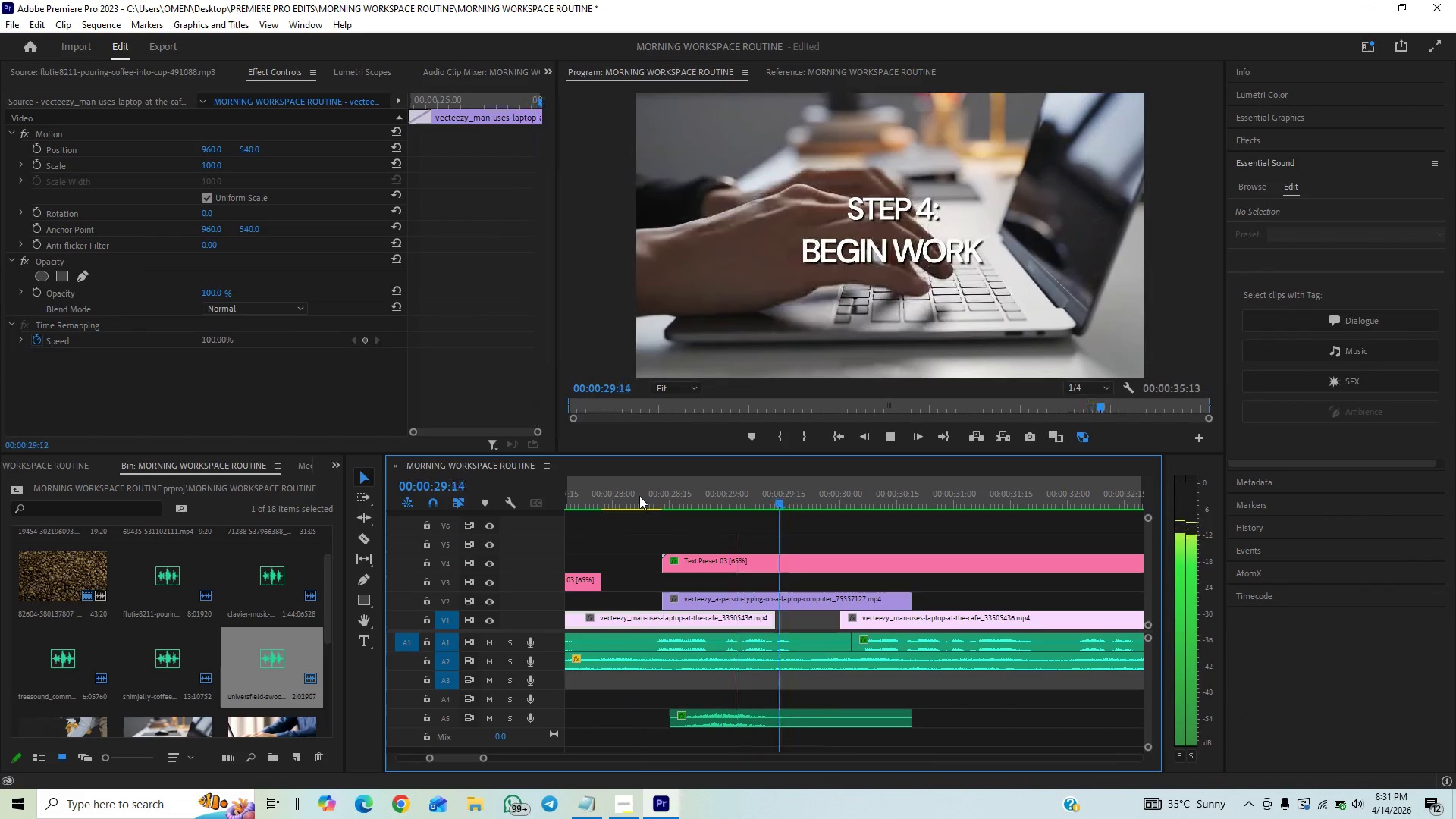 
key(Space)
 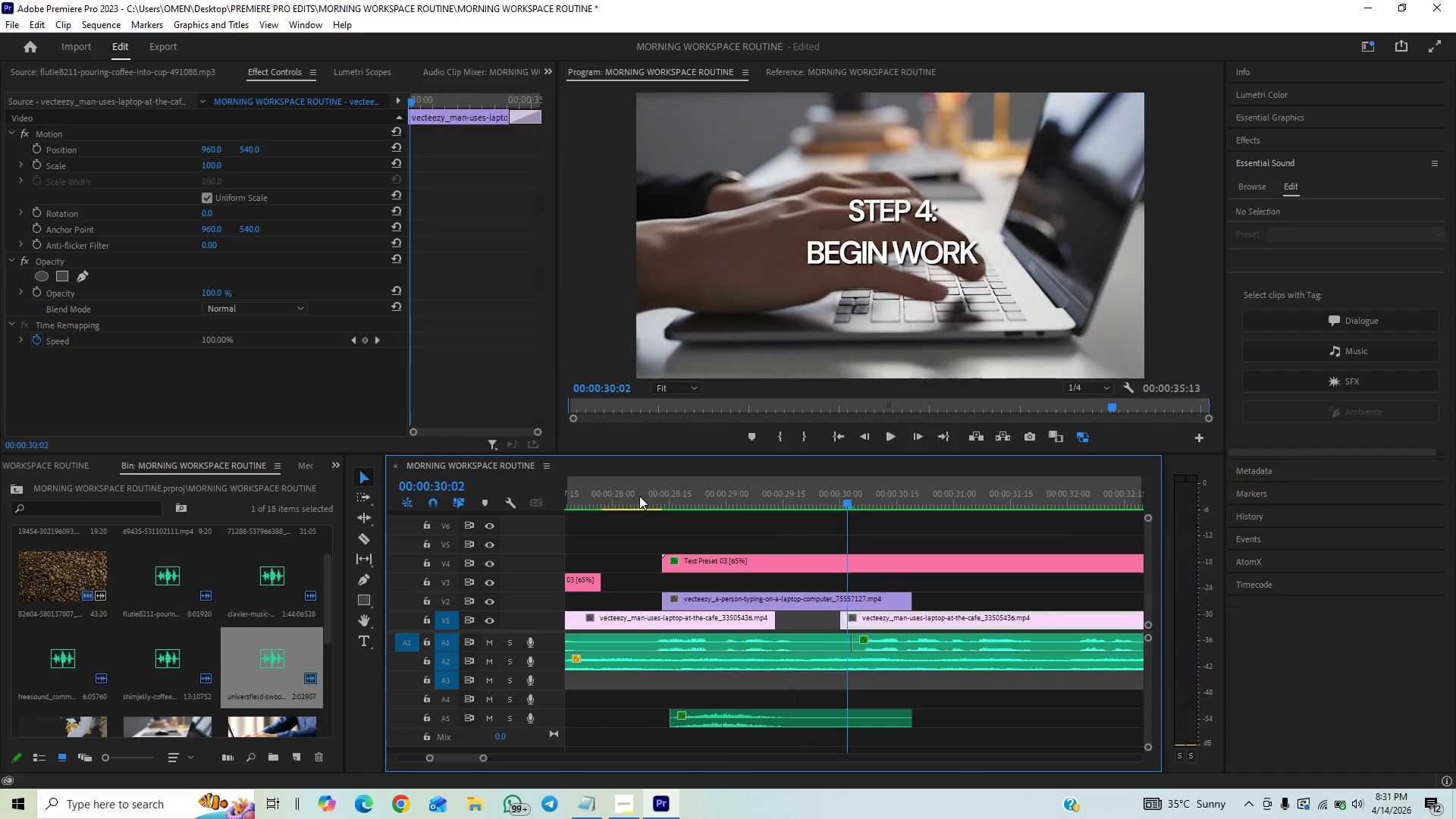 
key(Control+Z)
 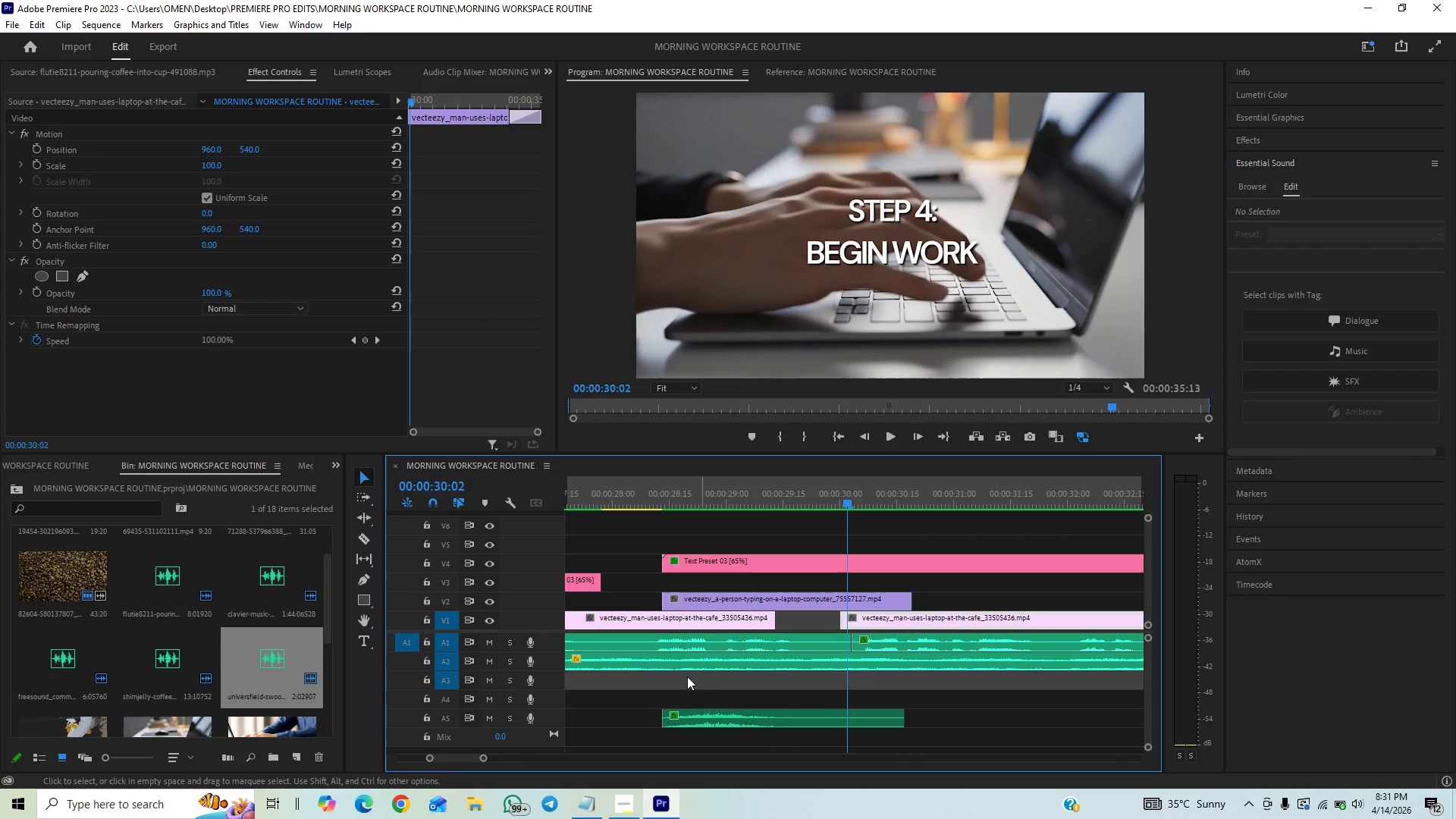 
left_click([636, 506])
 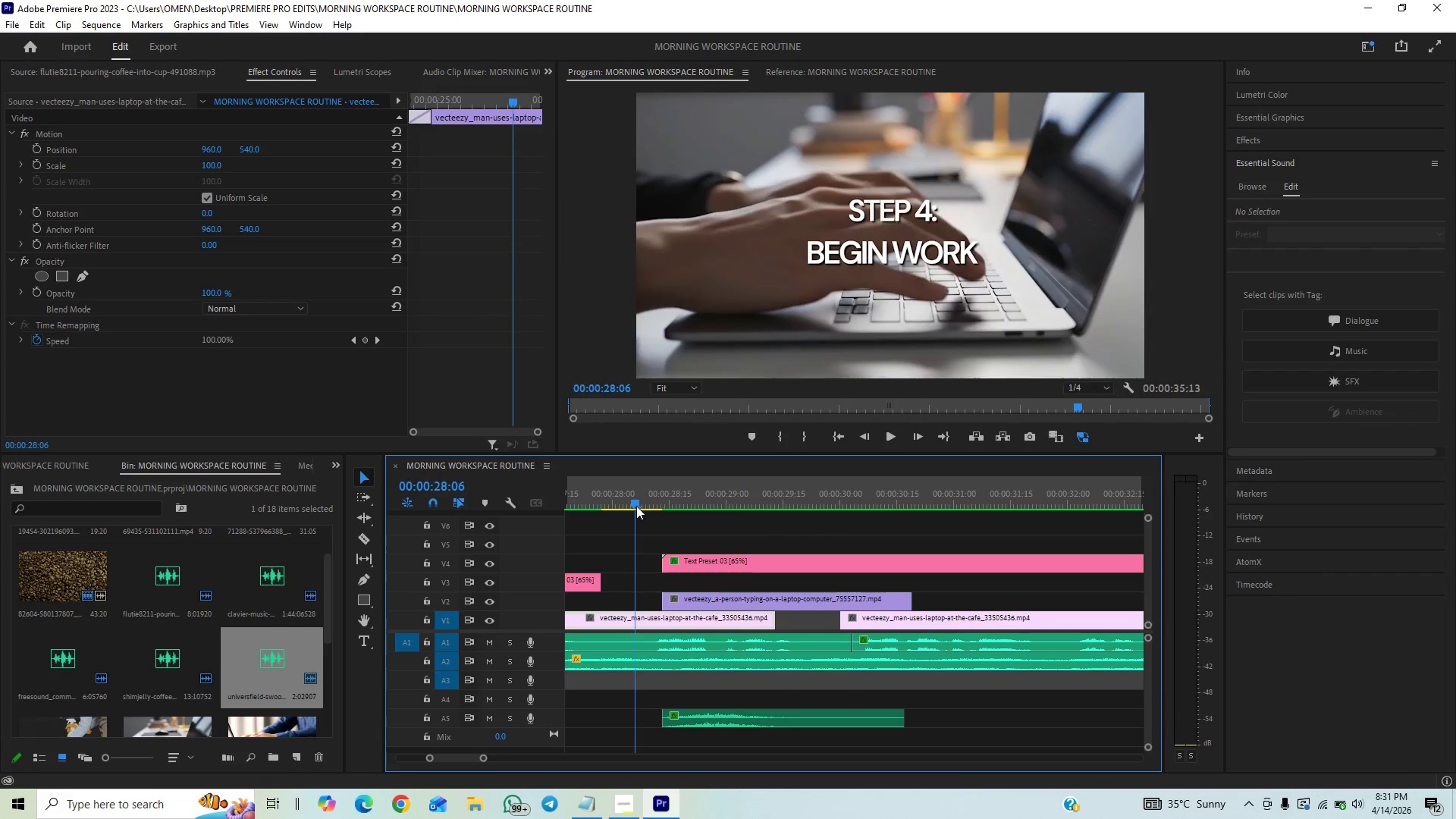 
key(Space)
 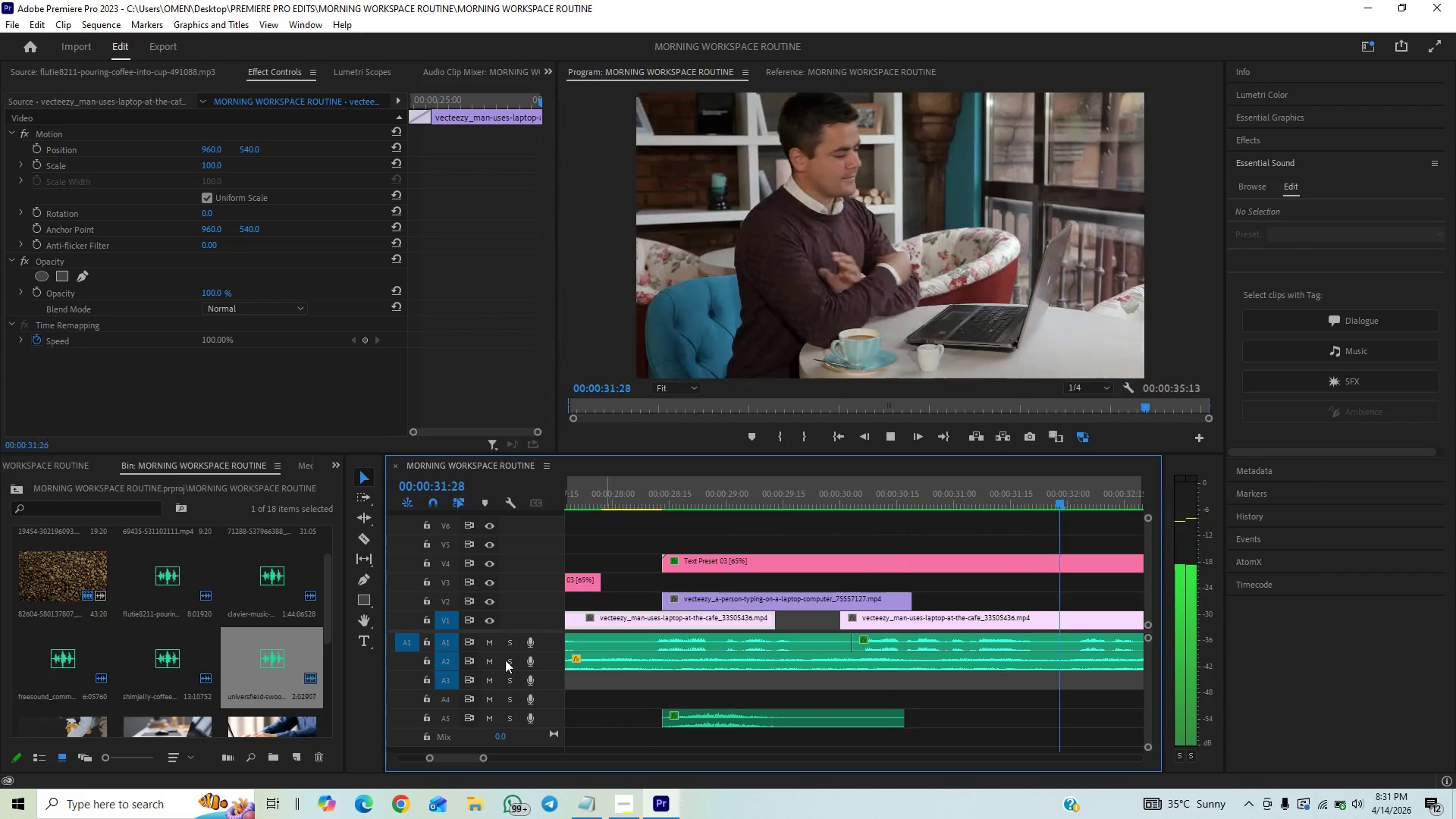 
wait(5.89)
 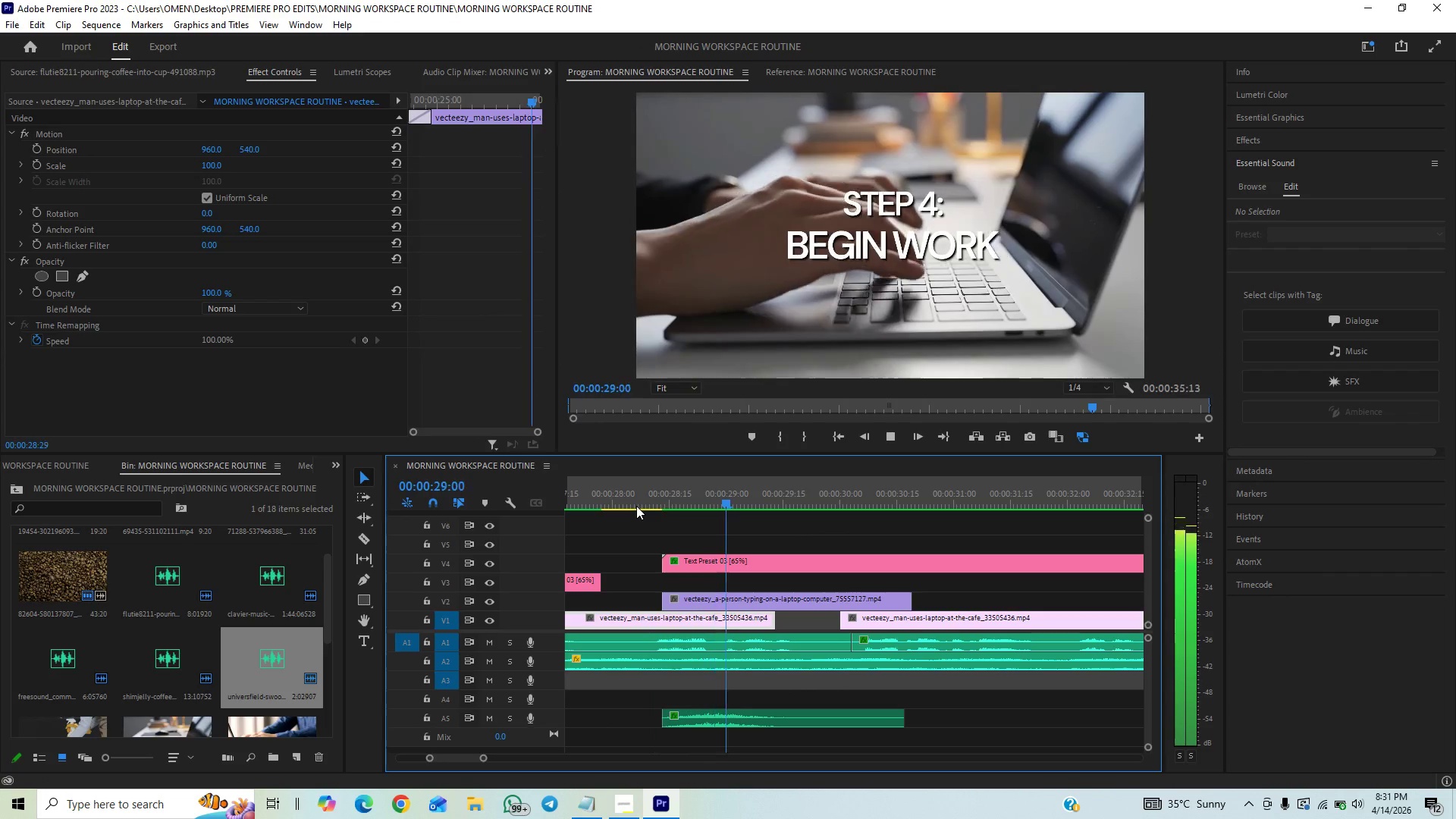 
key(Space)
 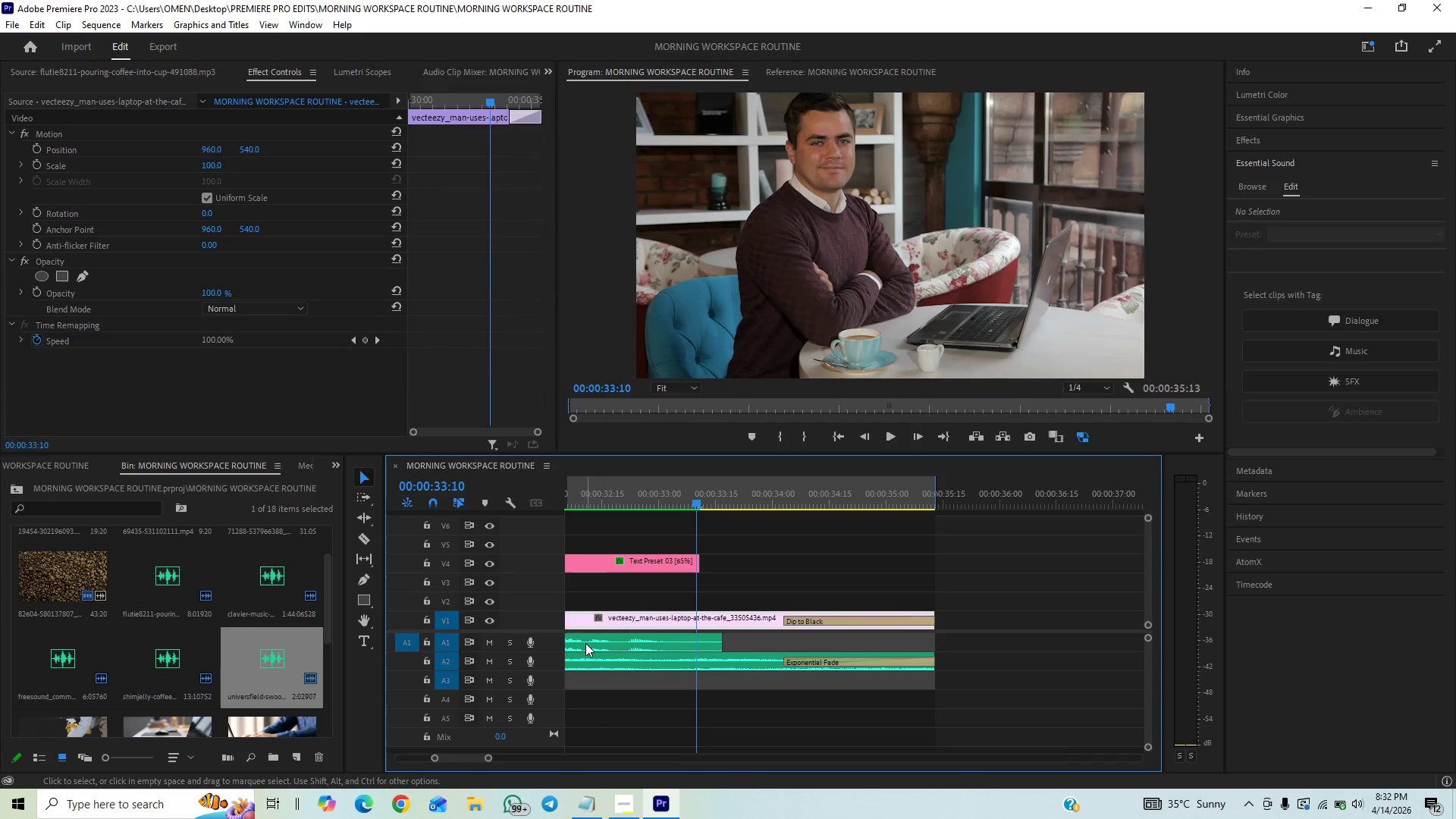 
key(Control+S)
 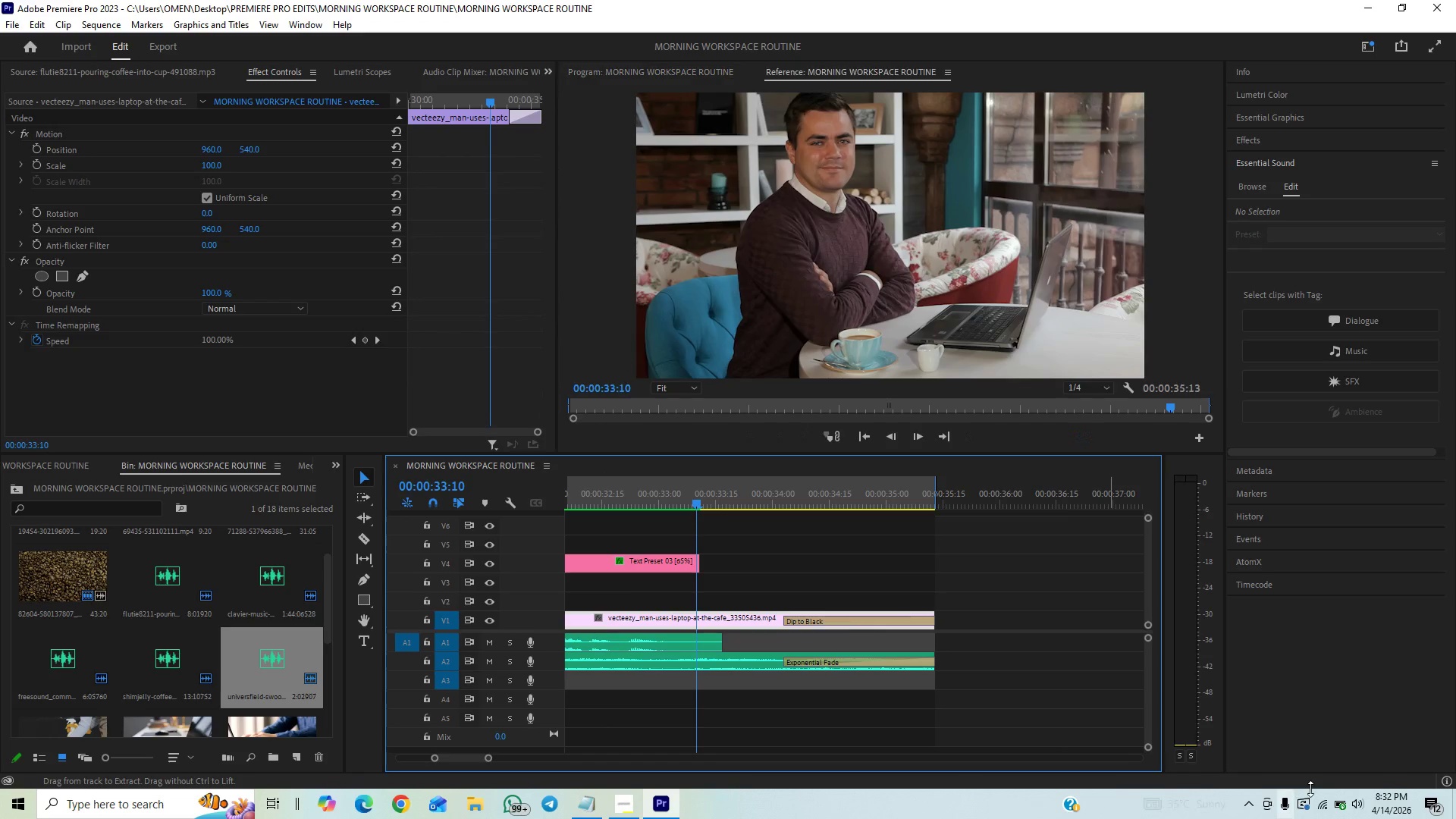 
mouse_move([1308, 774])
 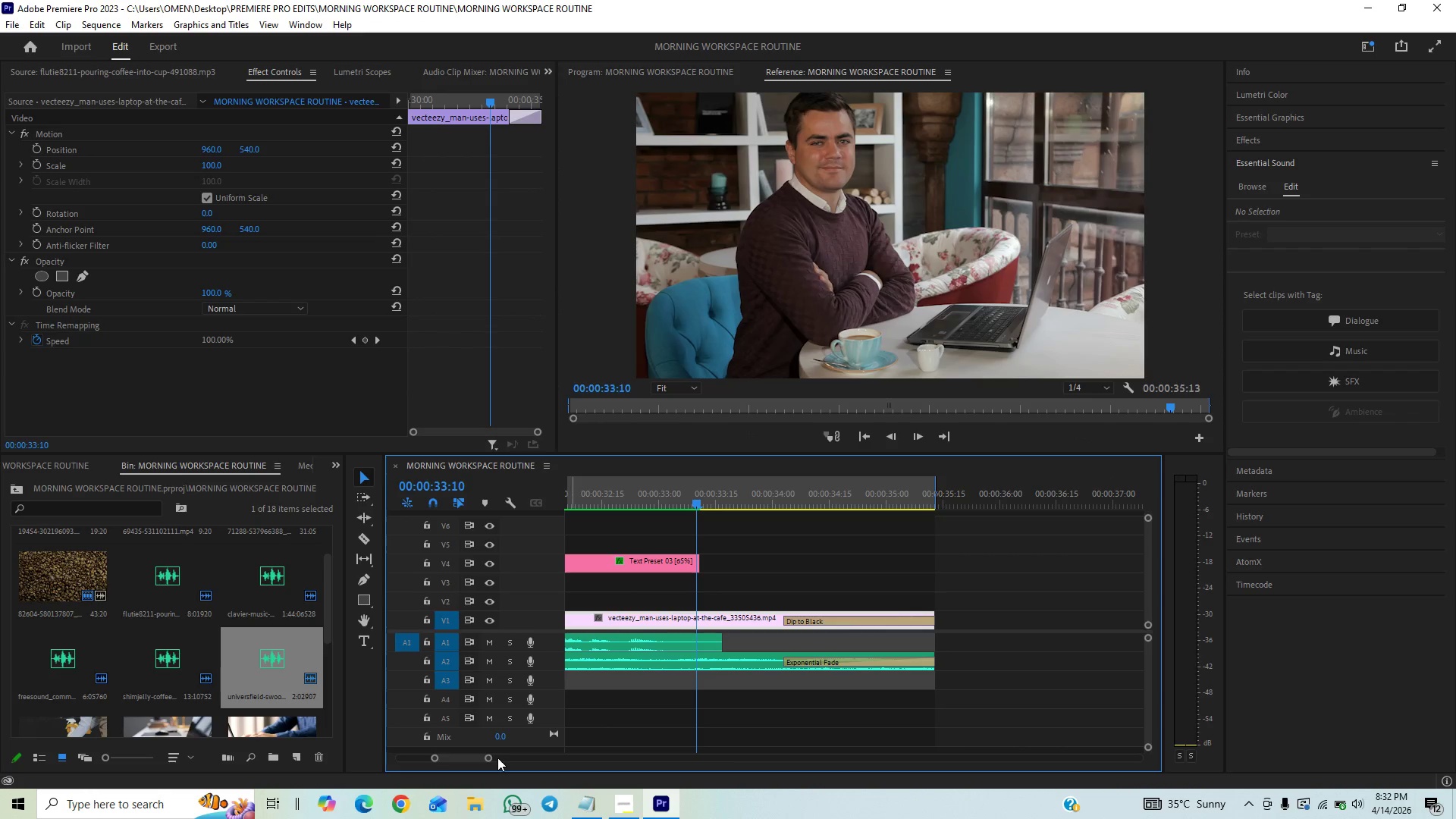 
left_click_drag(start_coordinate=[490, 759], to_coordinate=[610, 728])
 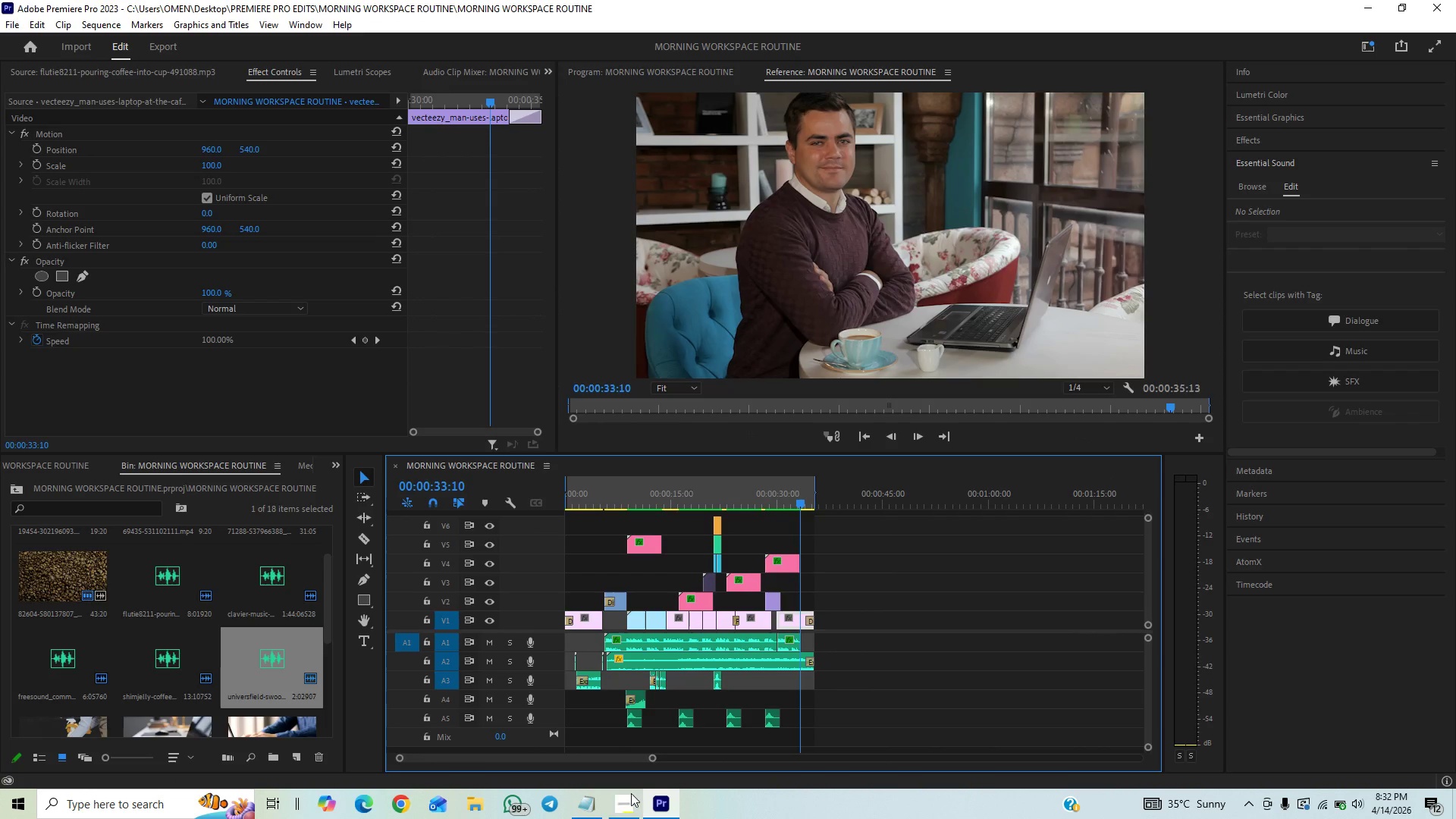 
left_click([628, 802])